 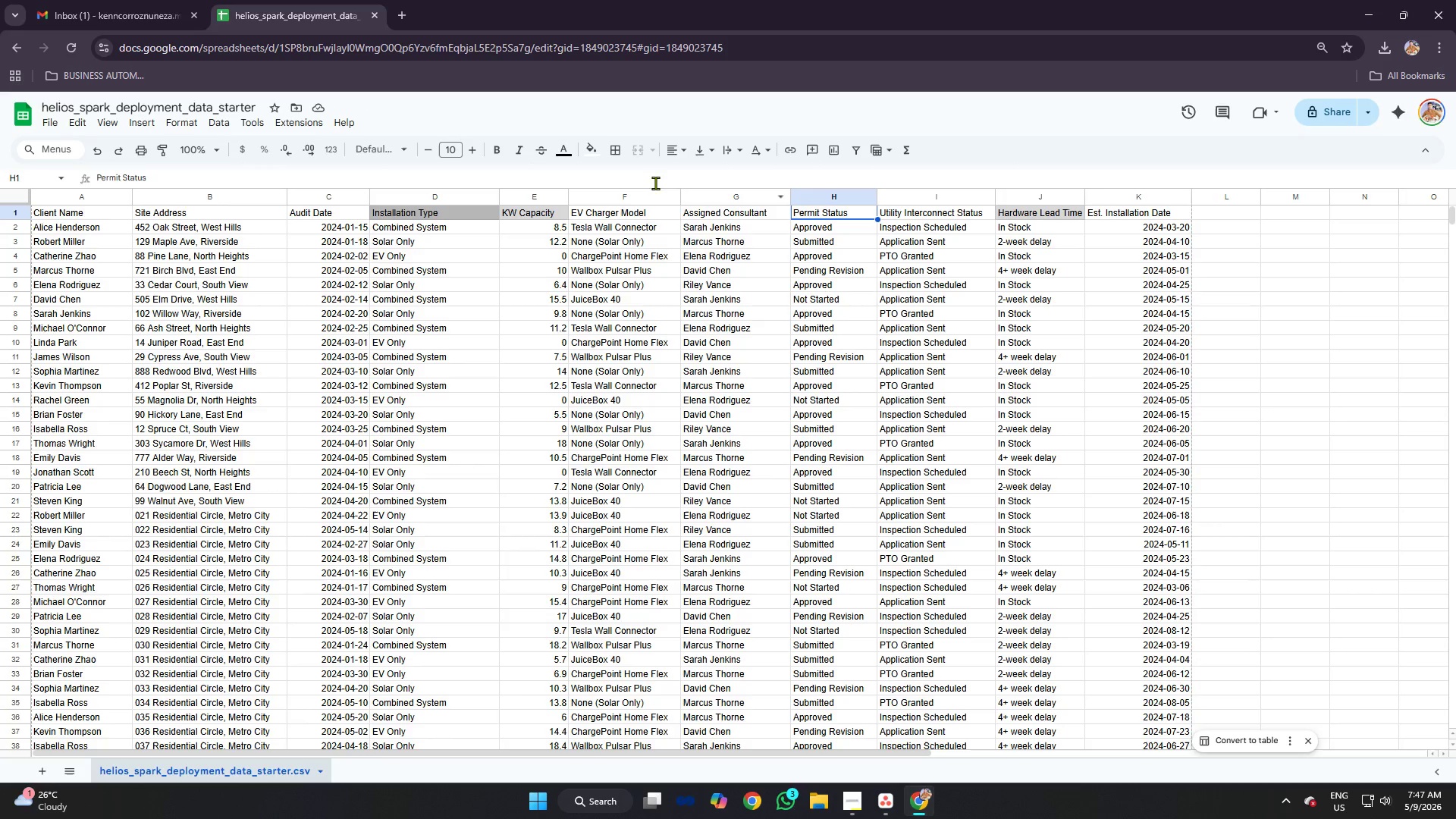 
left_click([592, 155])
 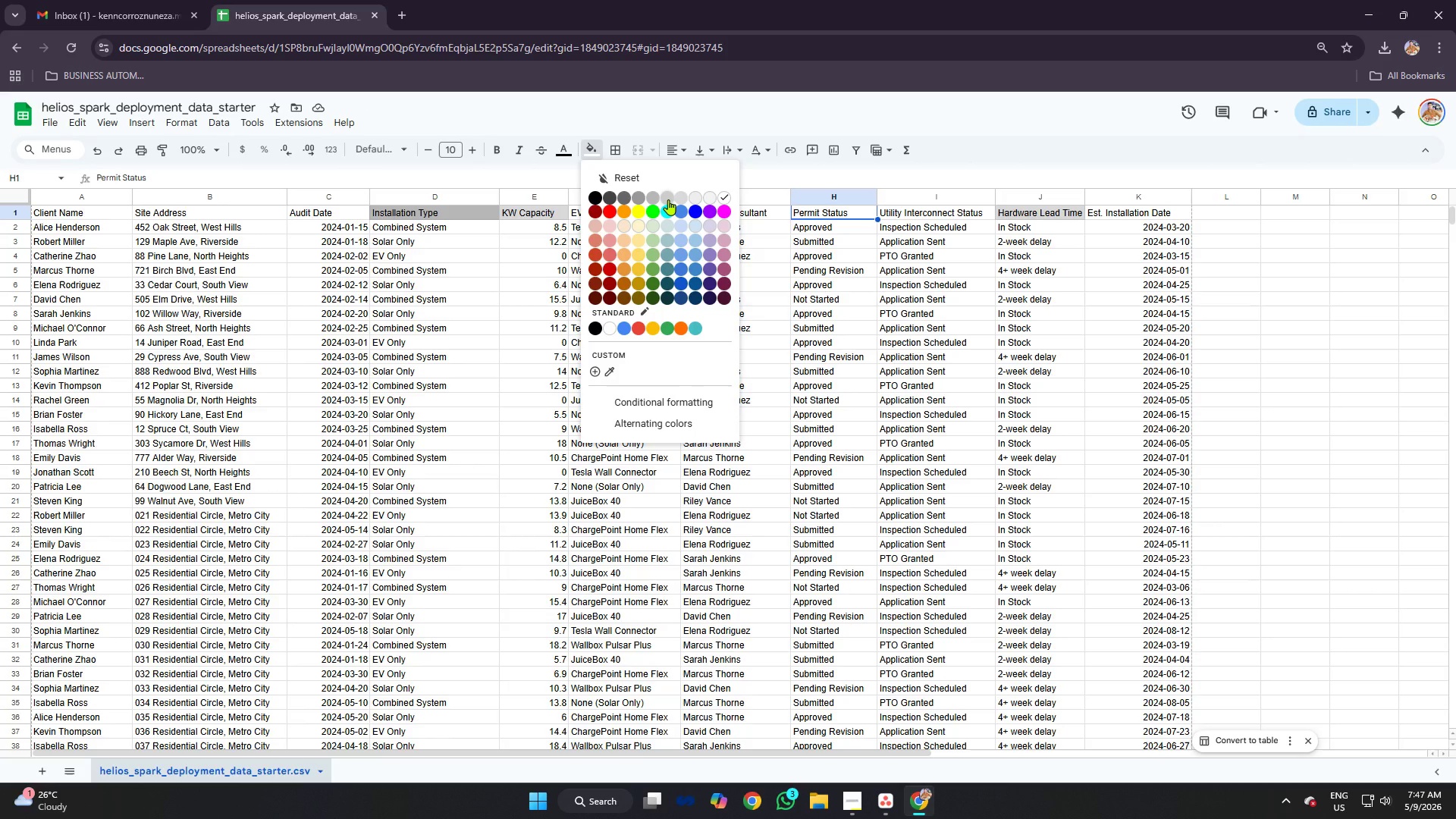 
left_click([668, 199])
 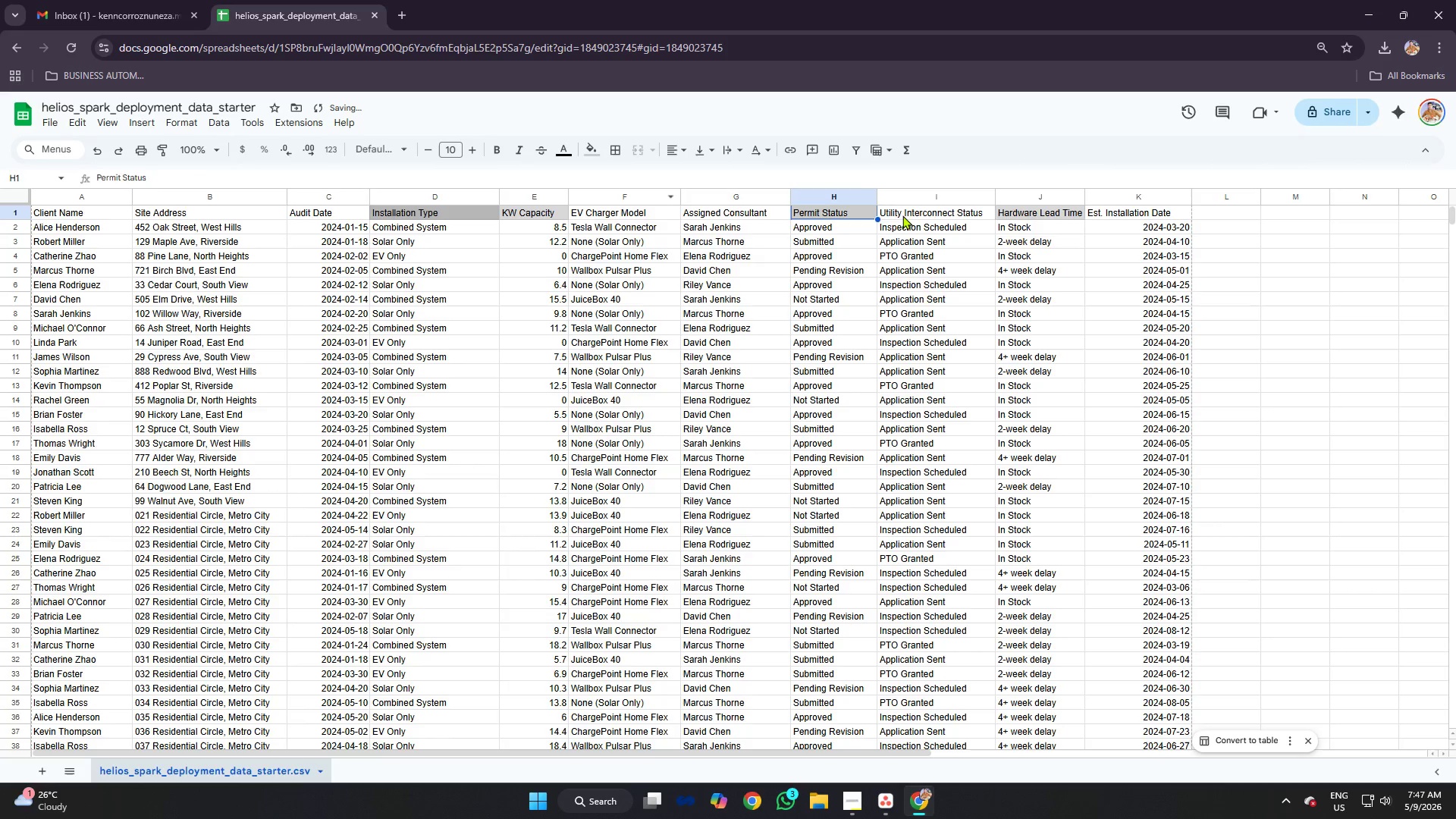 
left_click([902, 212])
 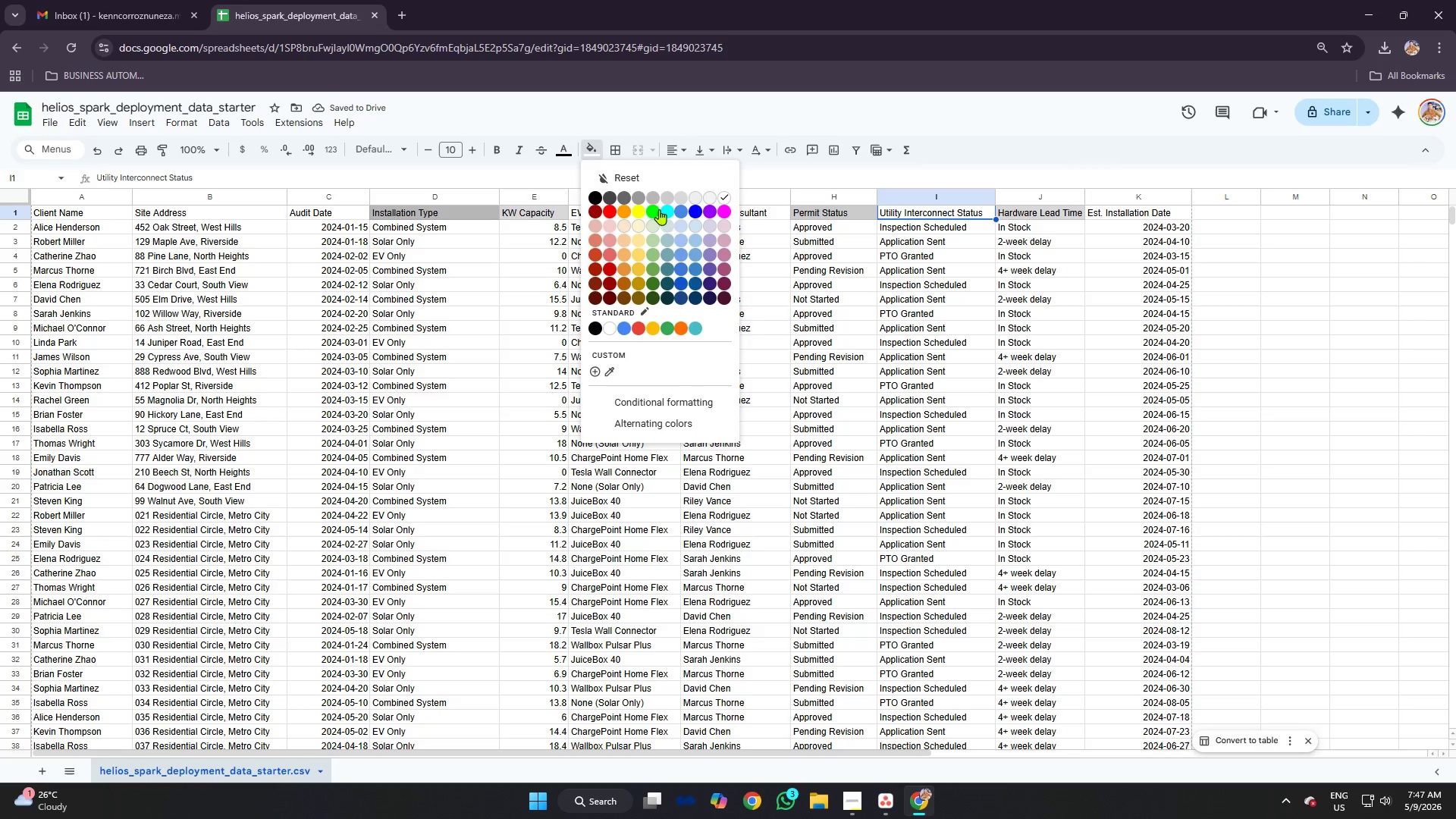 
left_click([663, 199])
 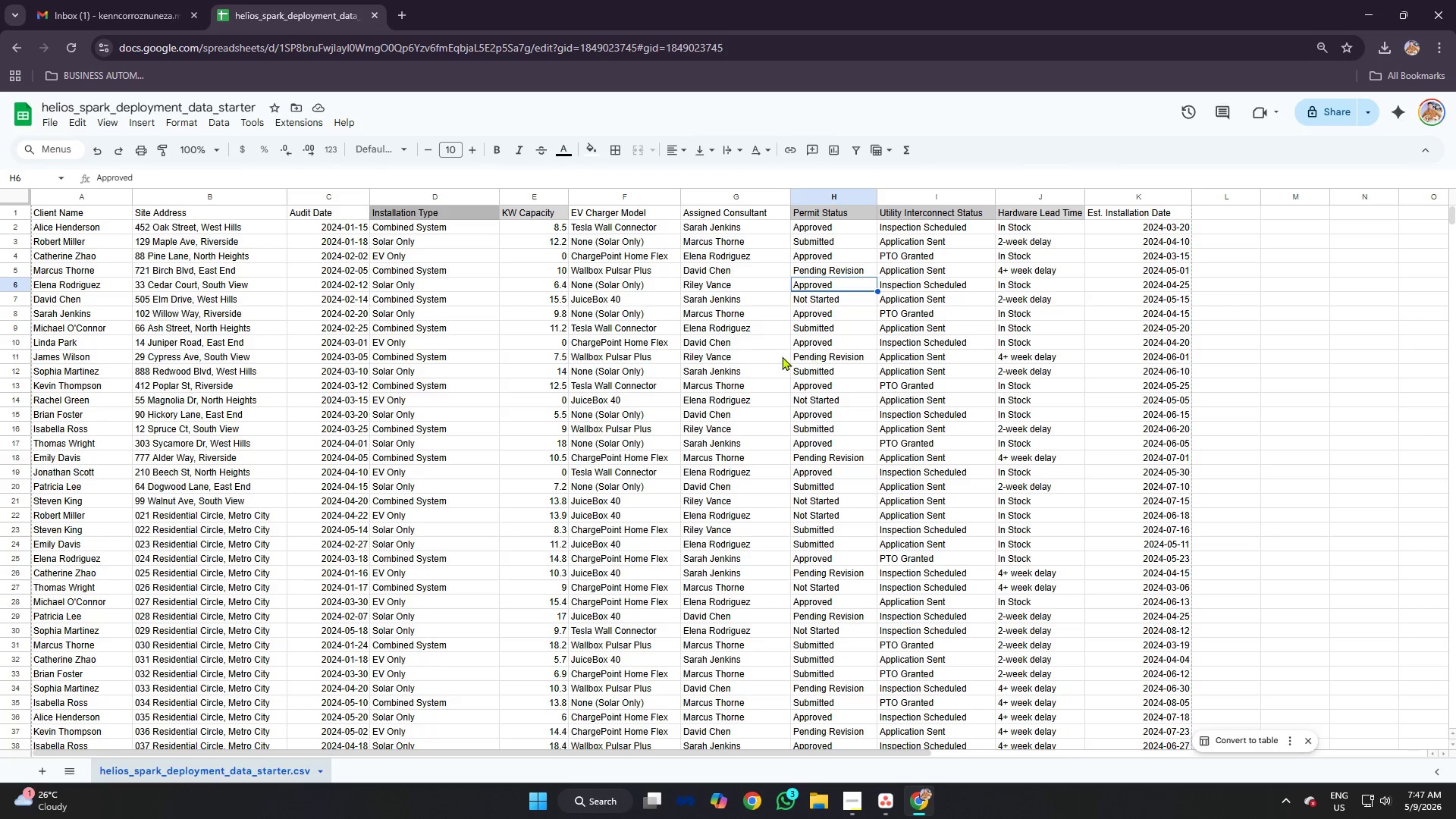 
wait(7.36)
 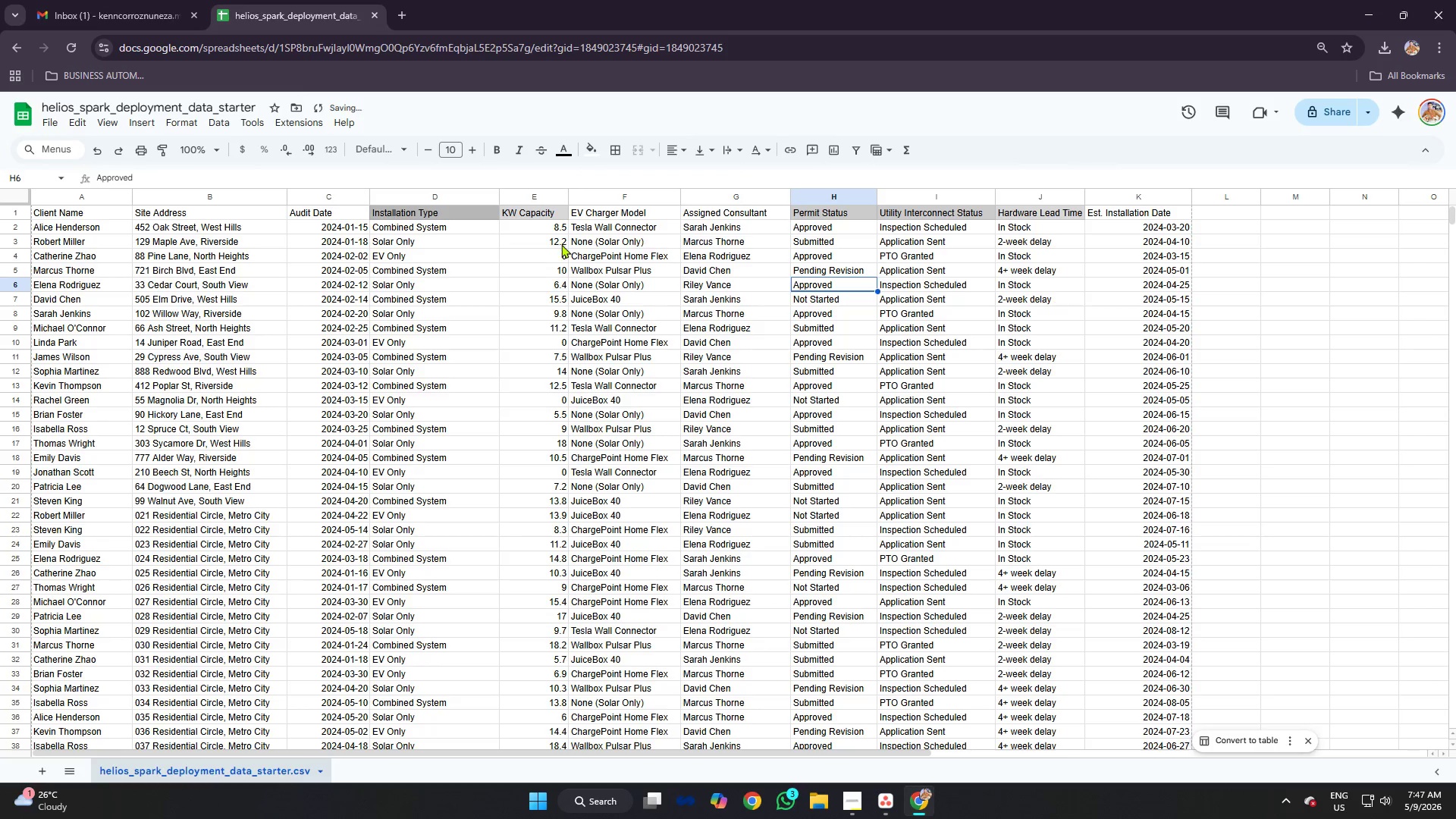 
left_click([883, 805])
 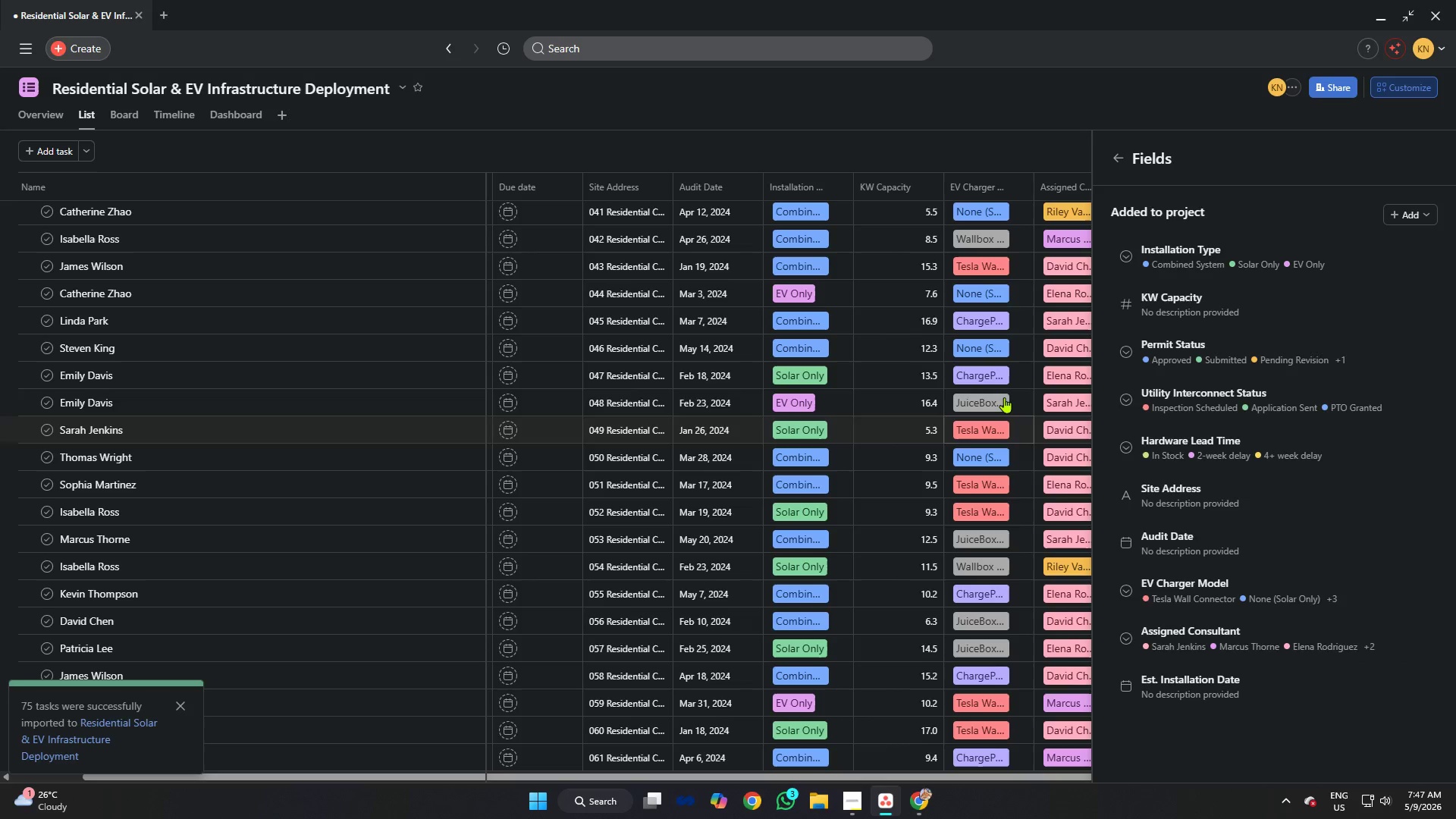 
mouse_move([871, 461])
 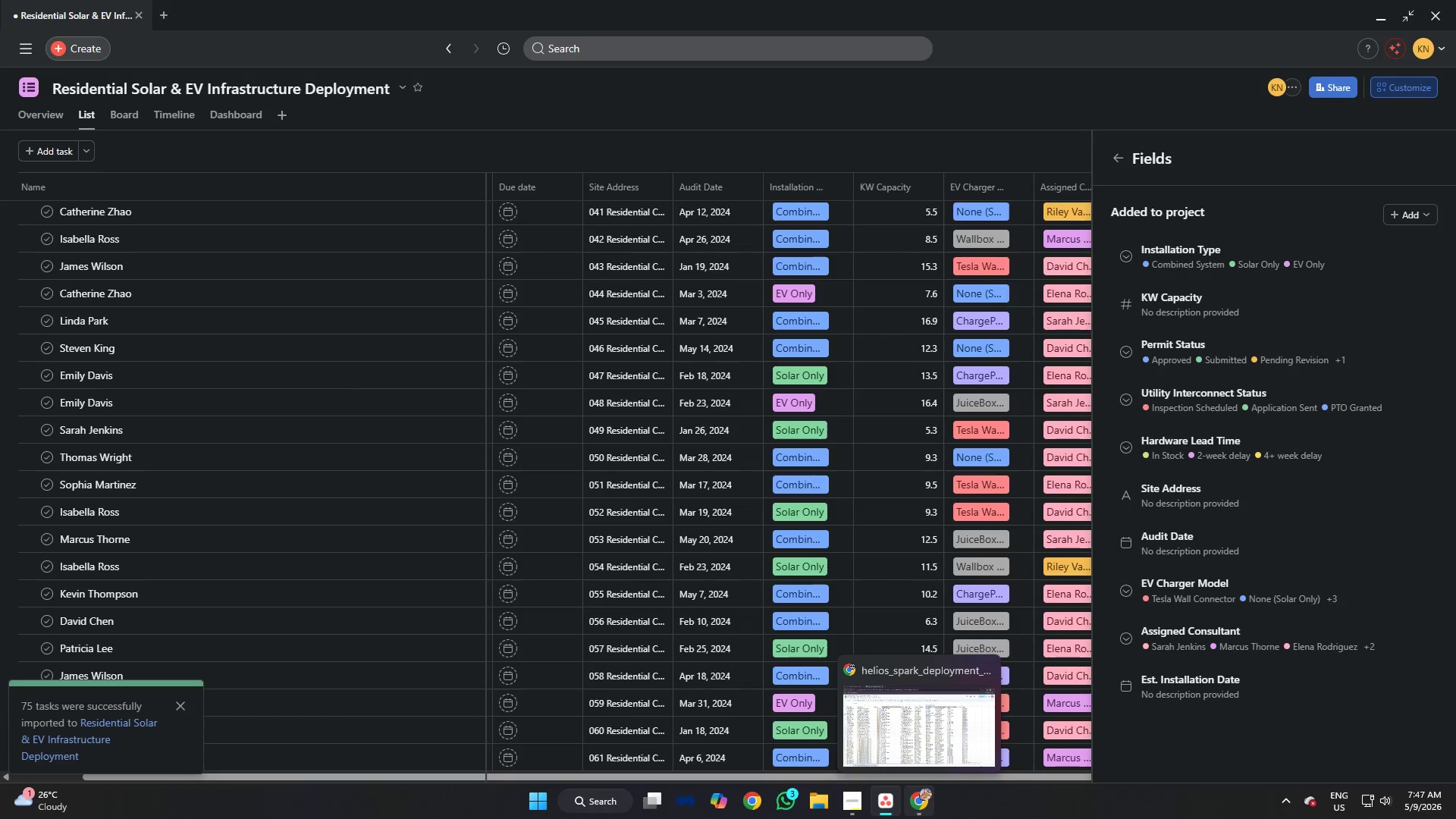 
left_click([915, 802])
 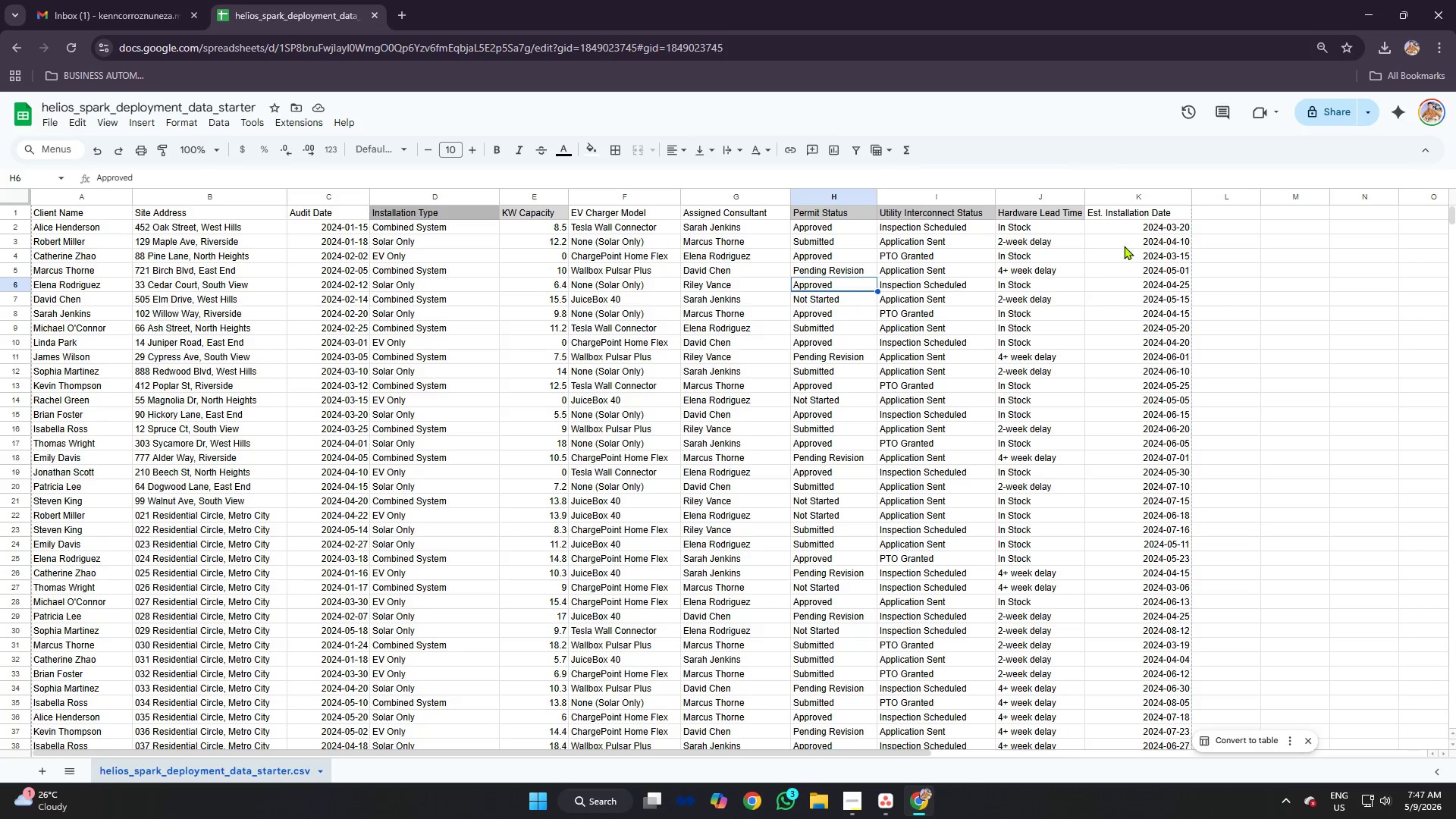 
left_click([1138, 237])
 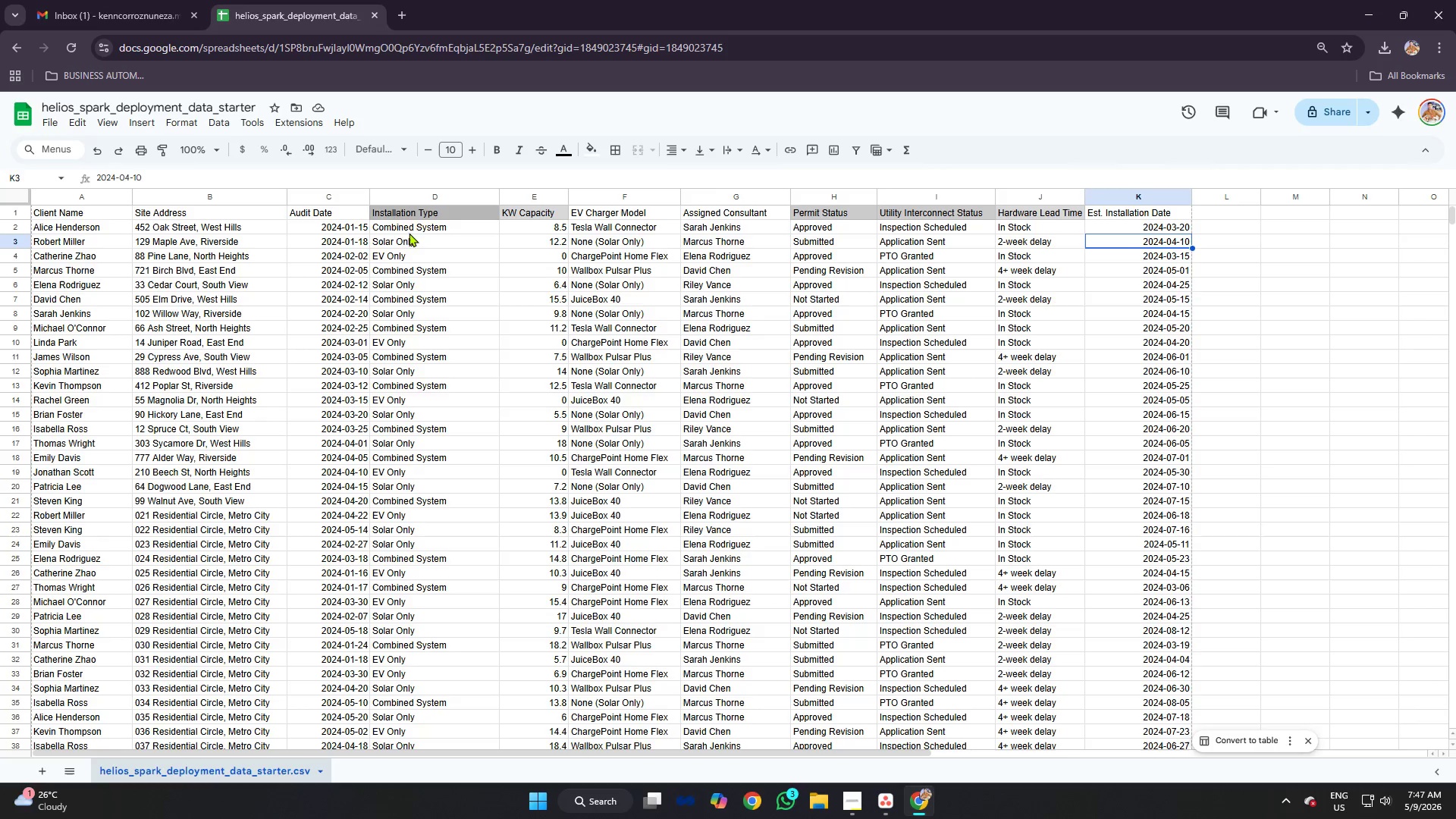 
left_click([355, 227])
 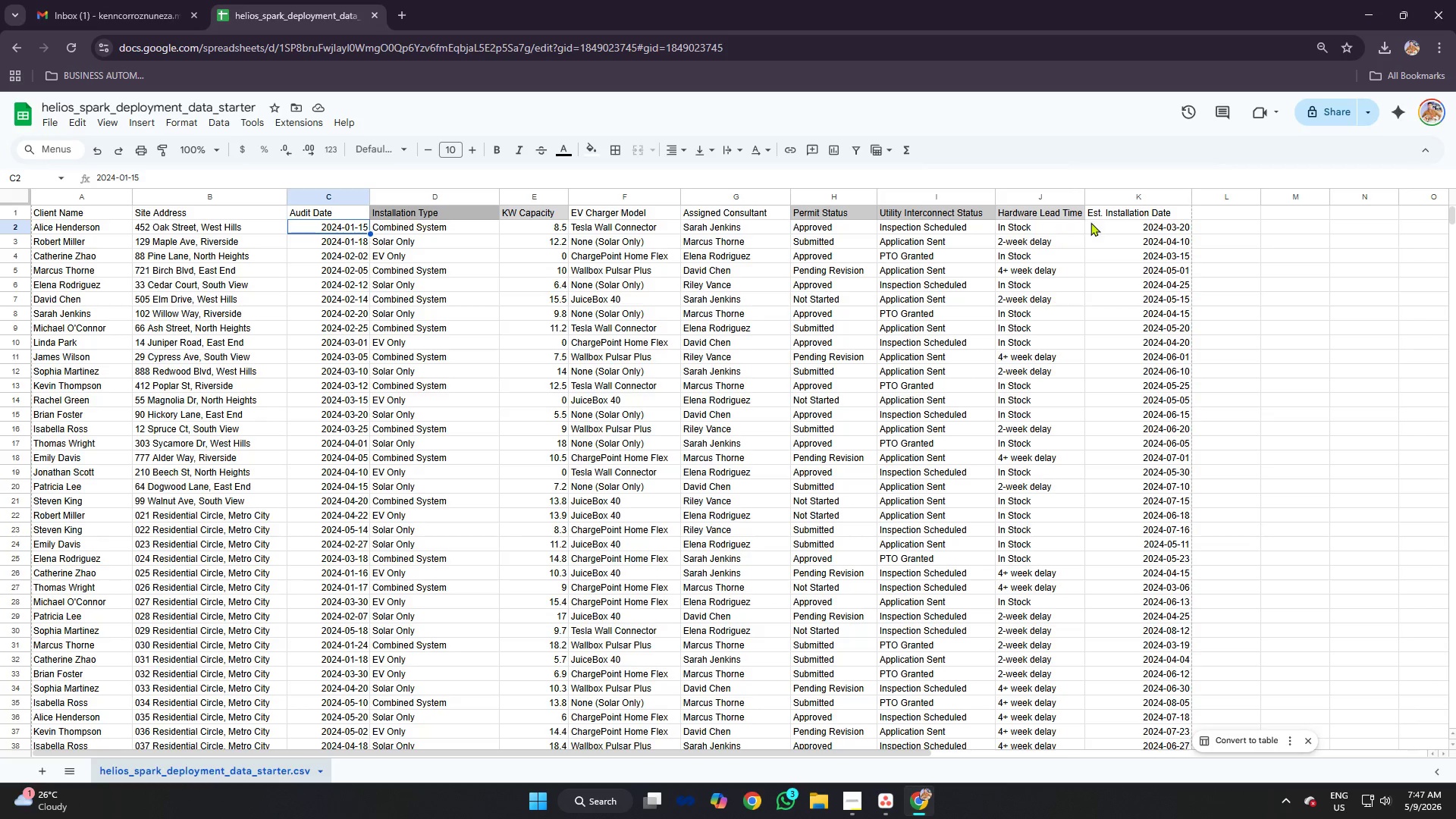 
left_click([1150, 224])
 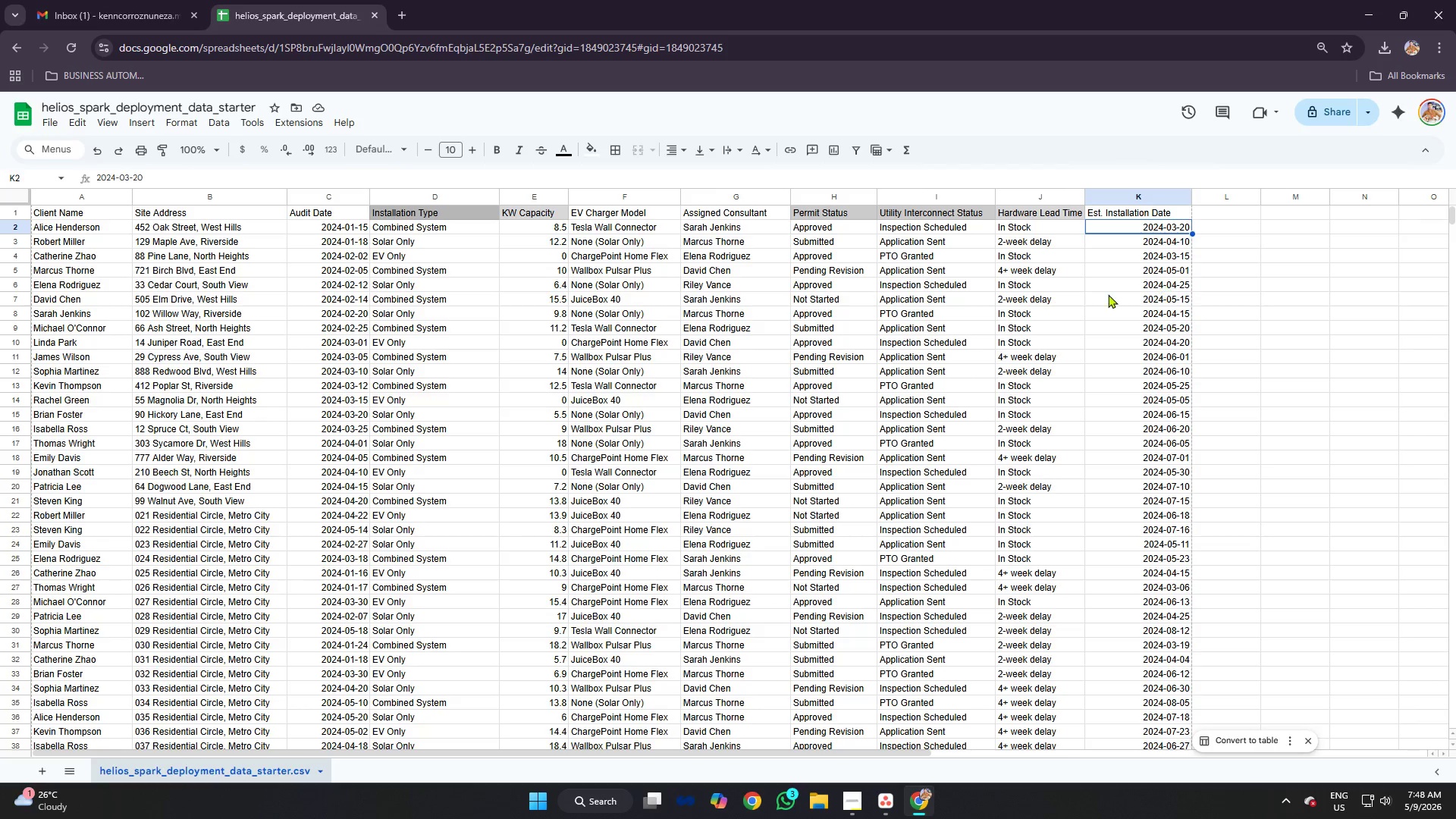 
left_click([643, 220])
 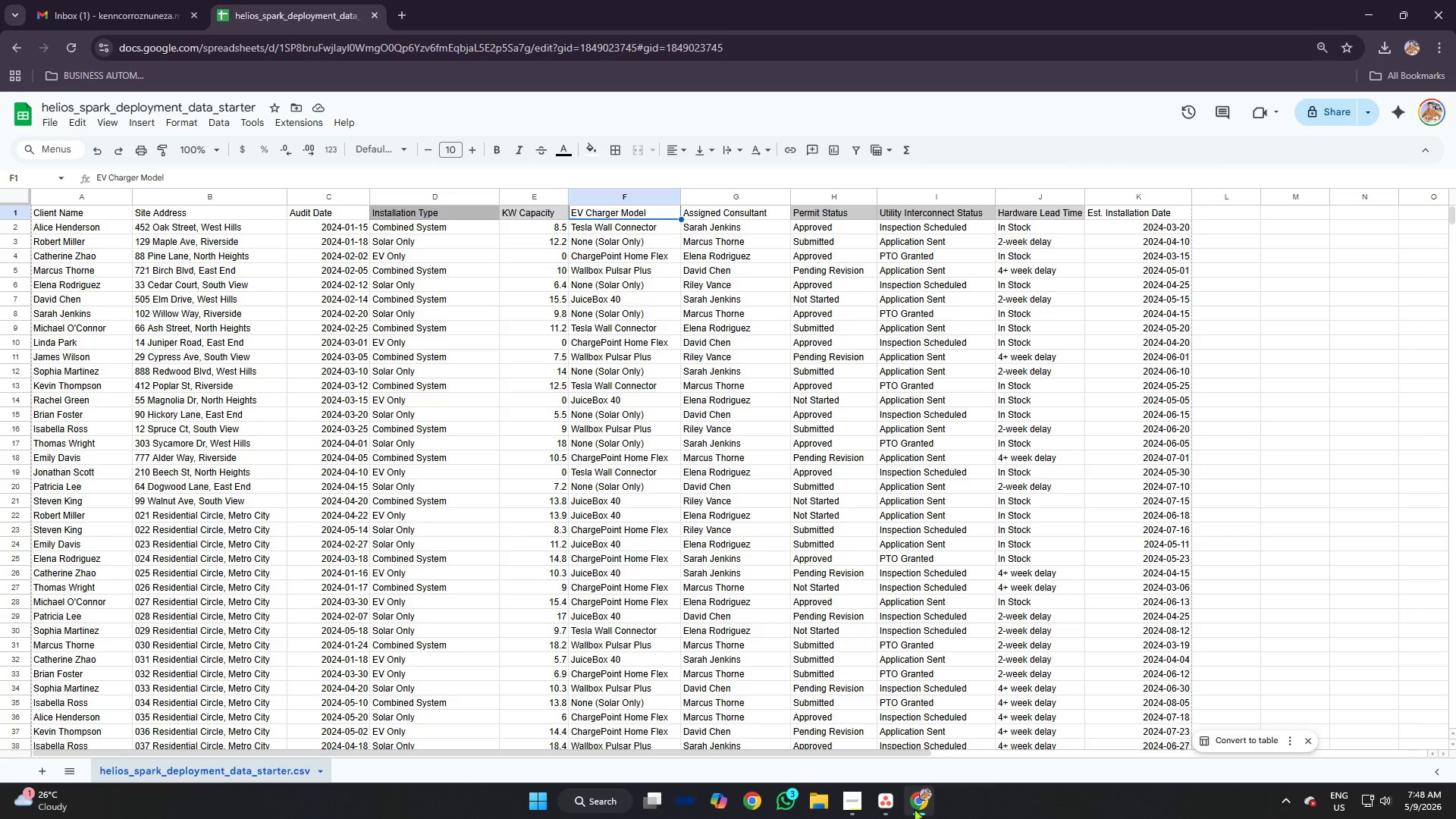 
left_click([892, 802])
 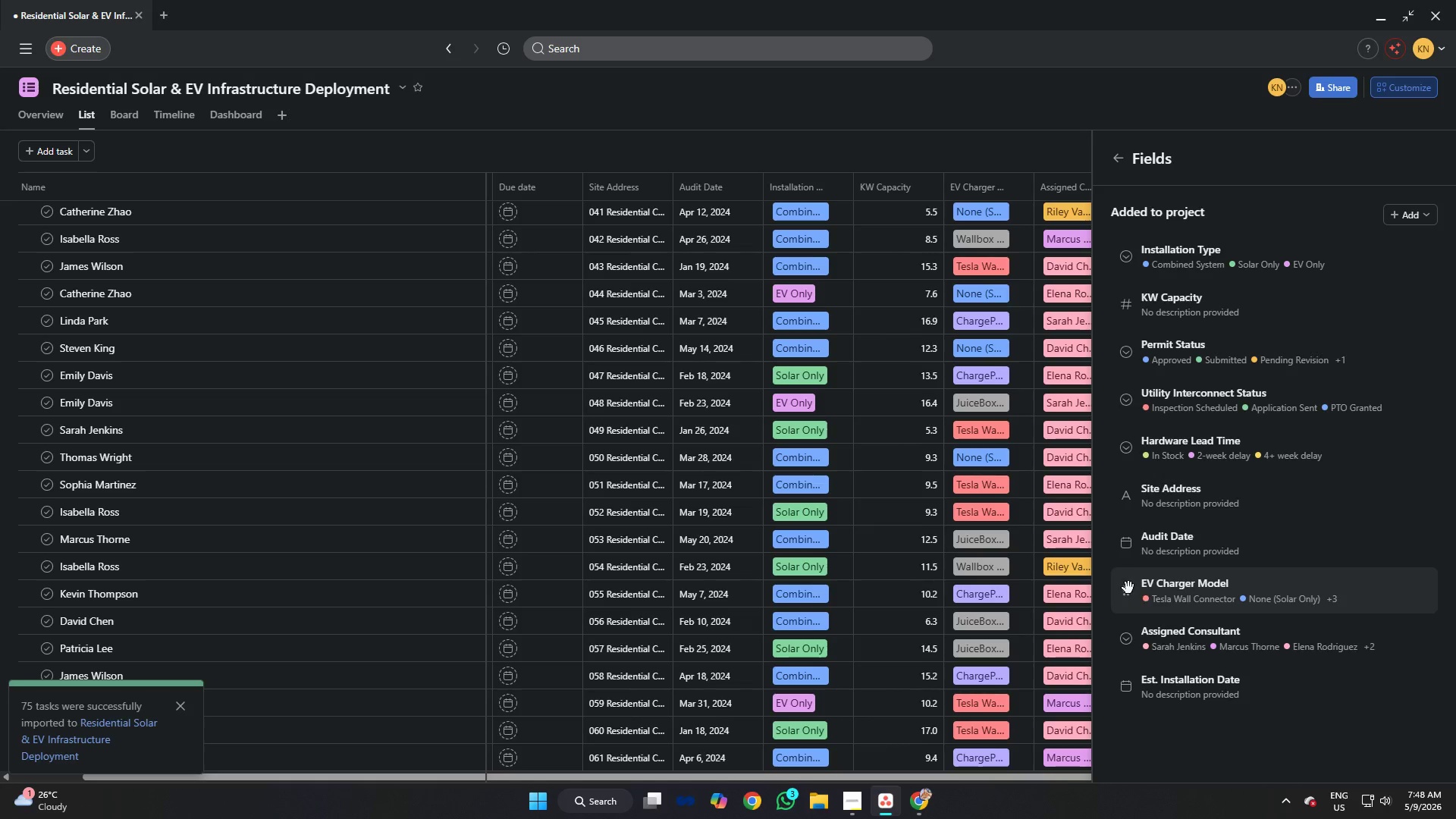 
left_click_drag(start_coordinate=[1127, 595], to_coordinate=[1126, 479])
 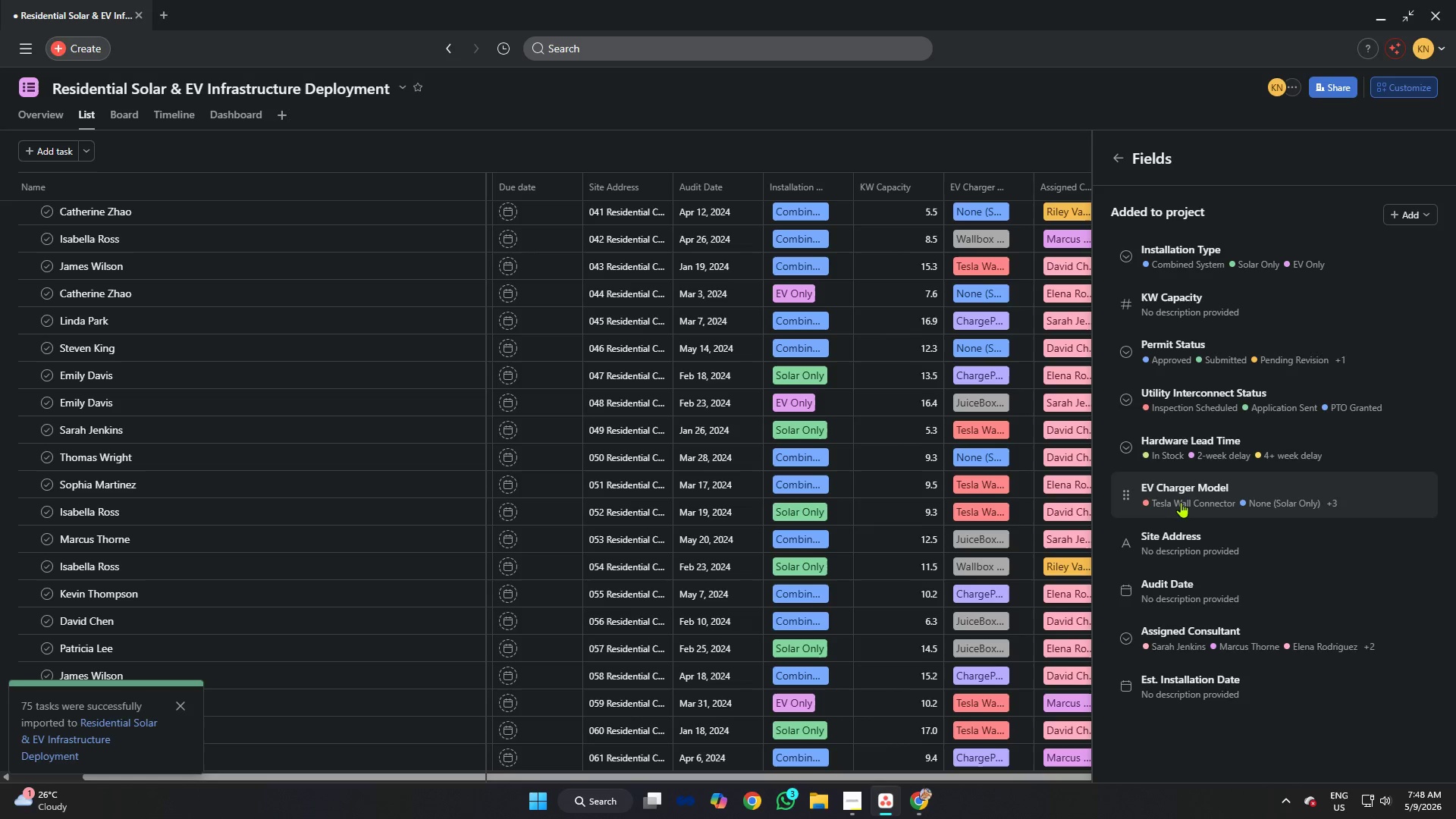 
left_click([1184, 502])
 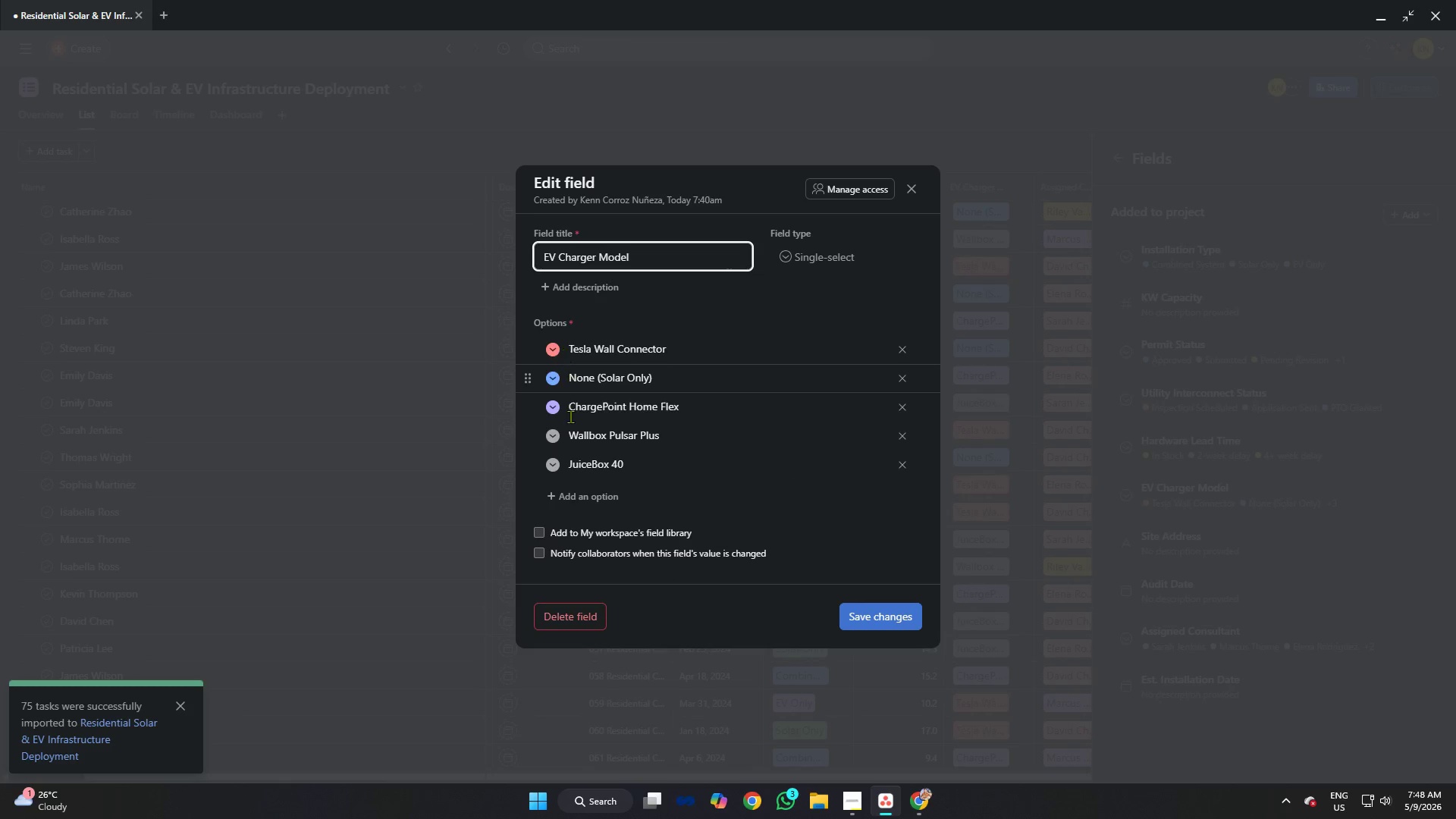 
left_click([553, 438])
 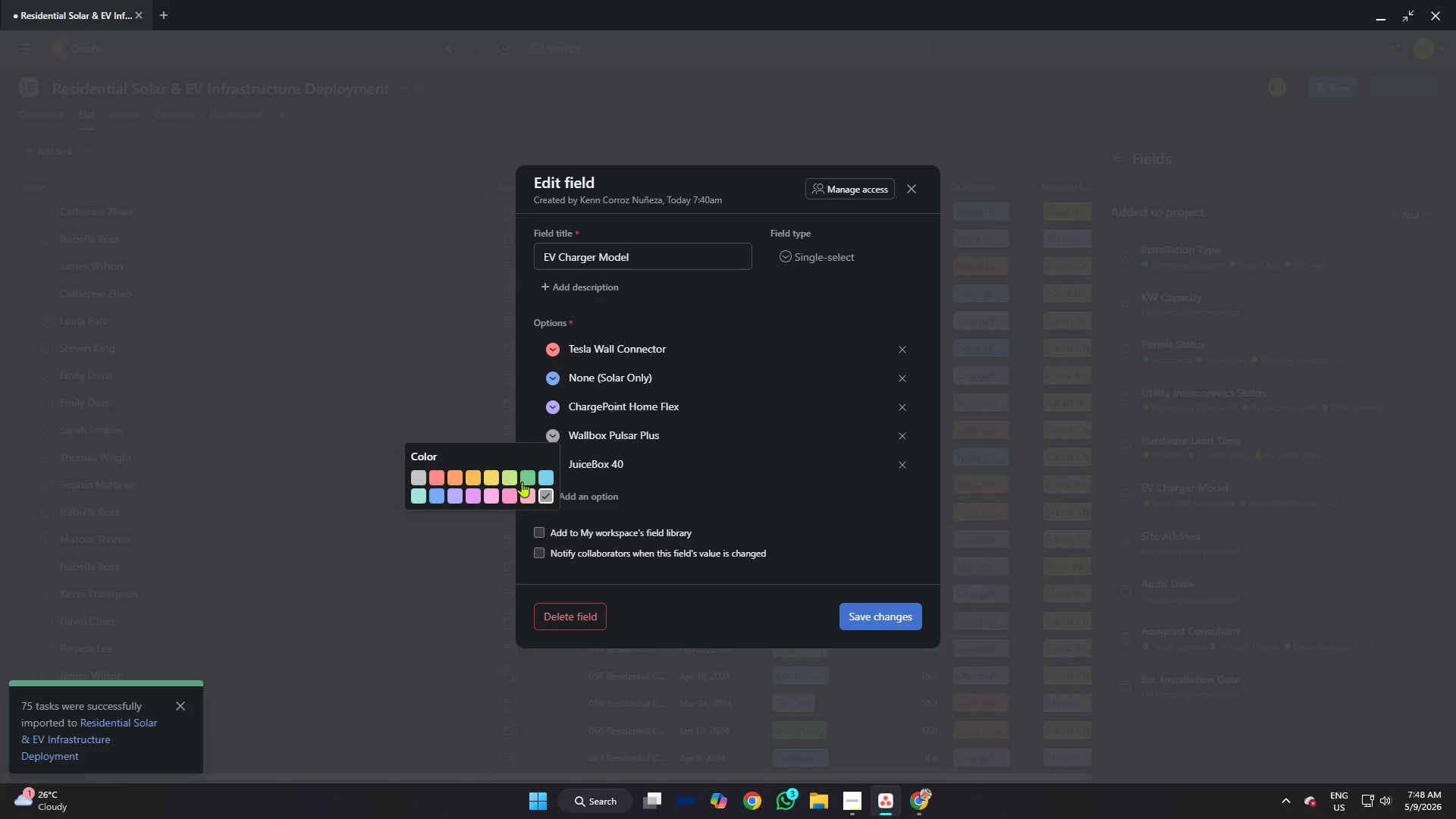 
left_click([511, 477])
 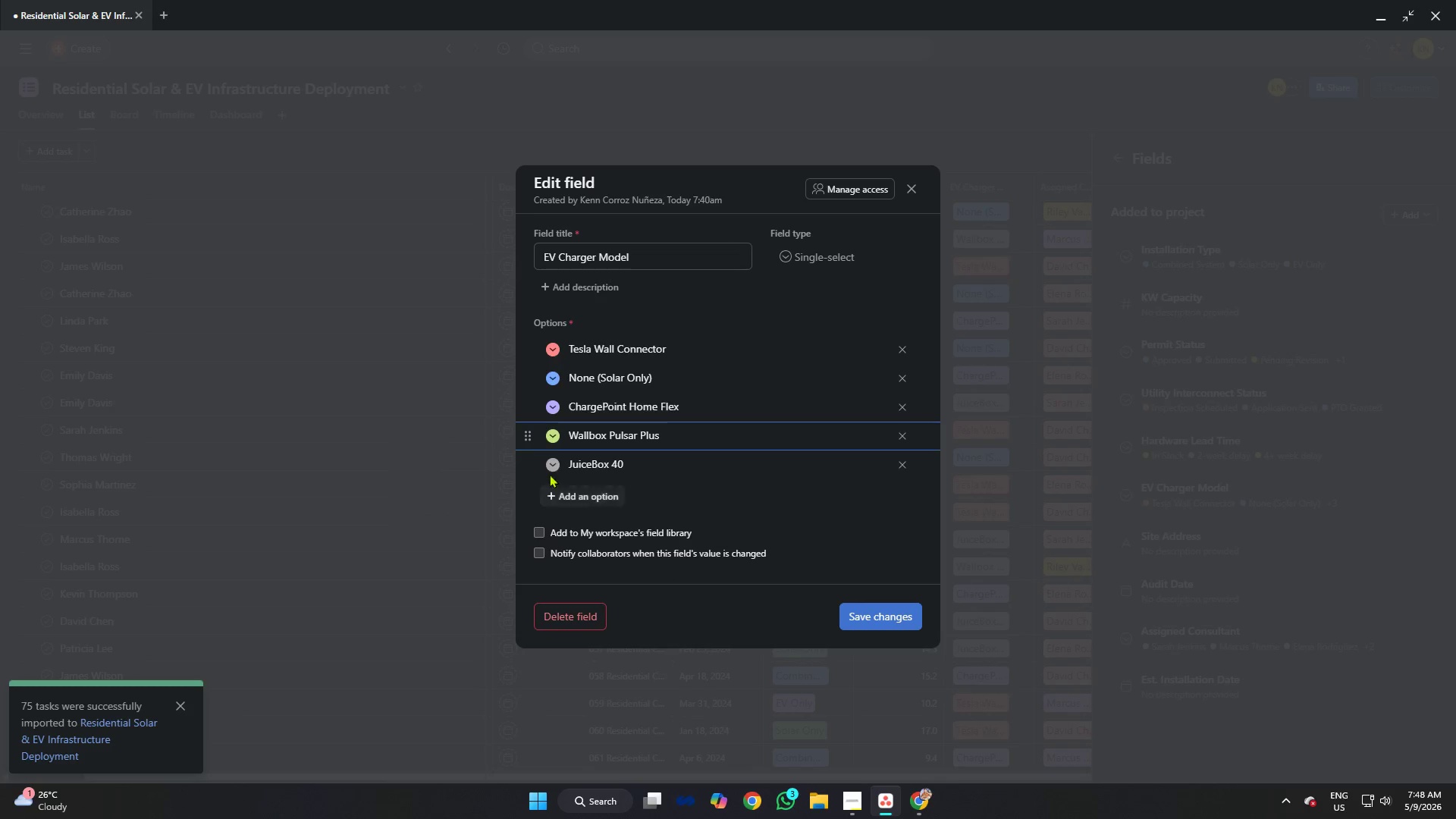 
left_click([552, 464])
 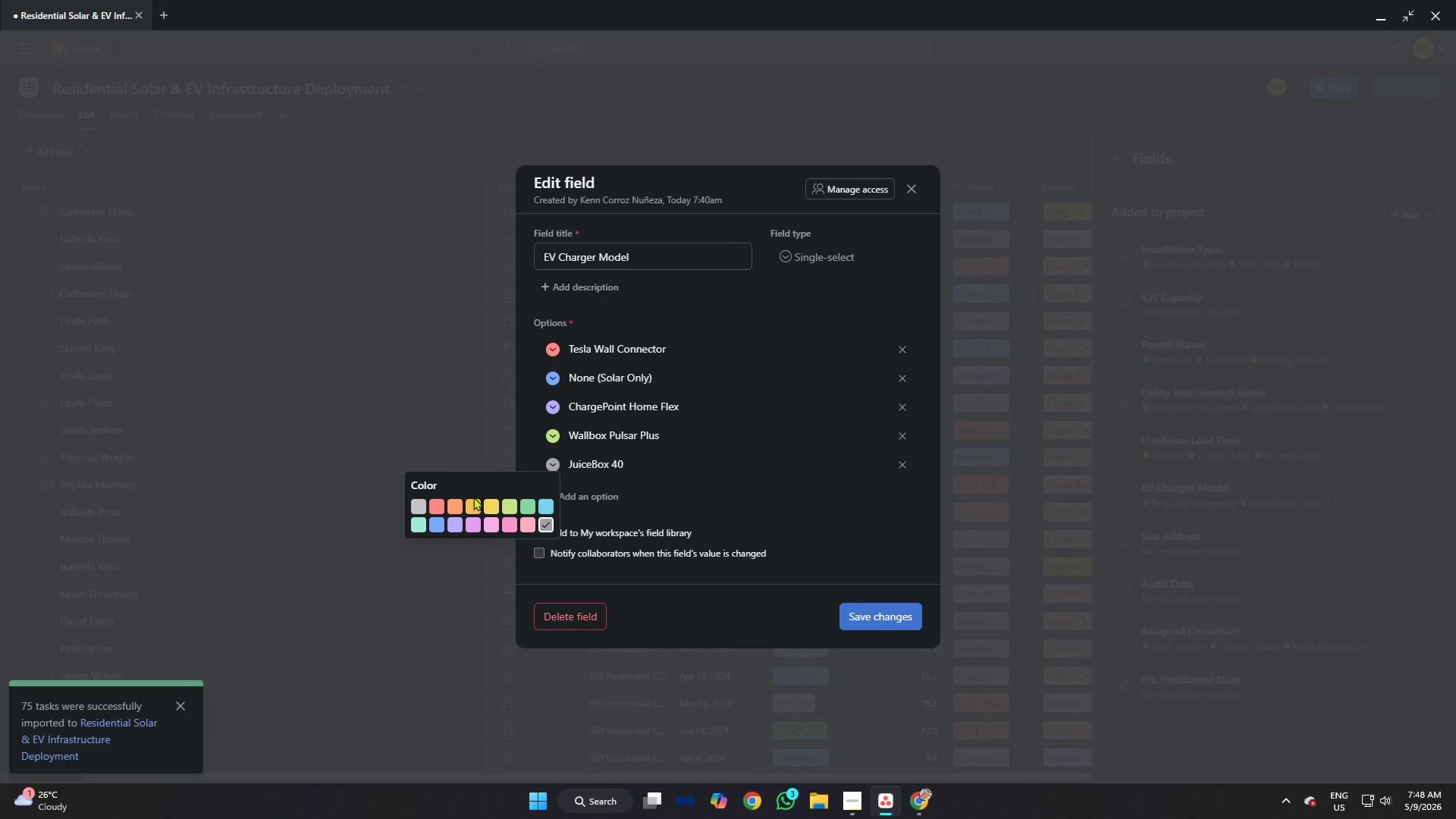 
left_click([469, 503])
 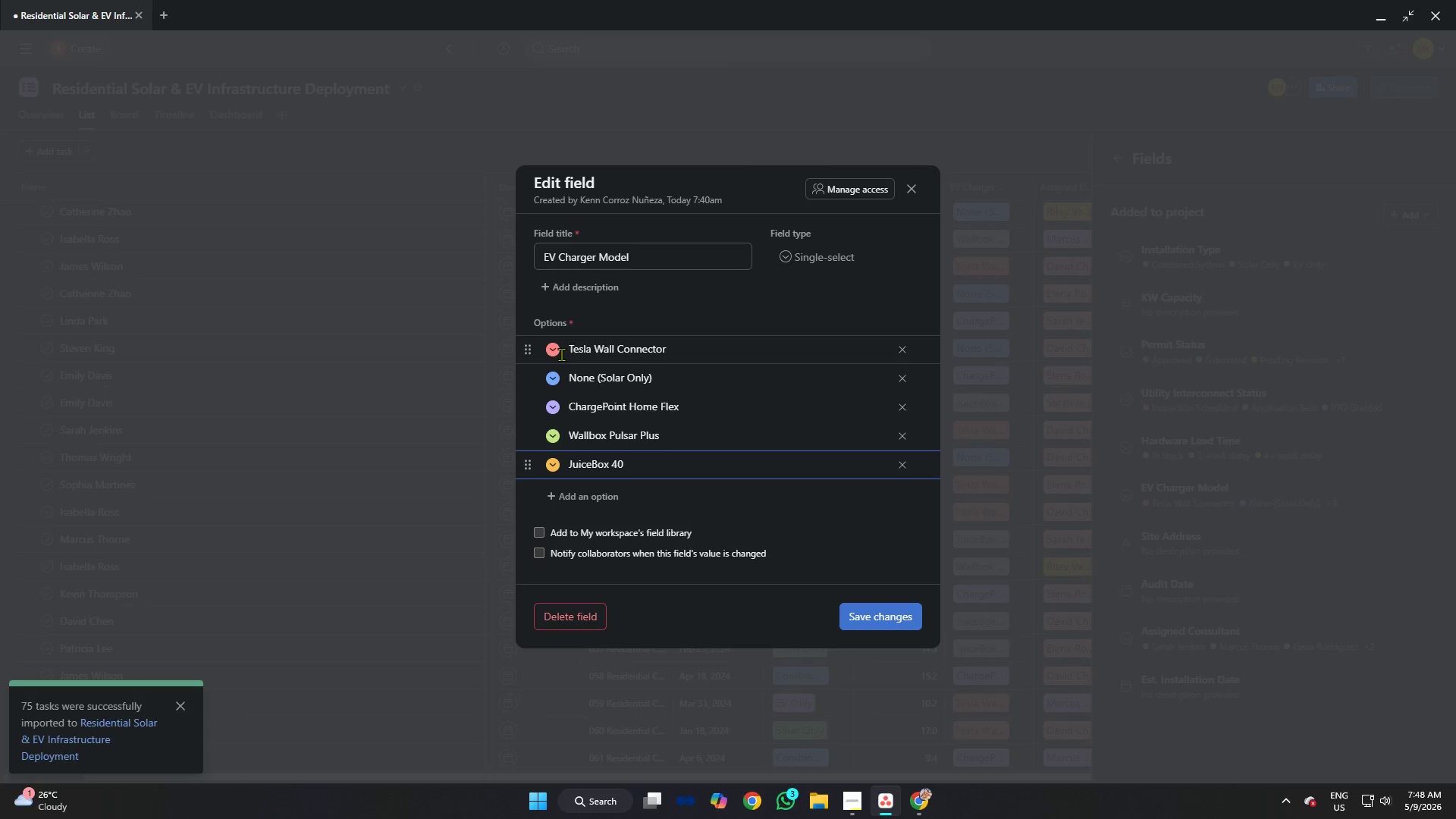 
left_click([555, 350])
 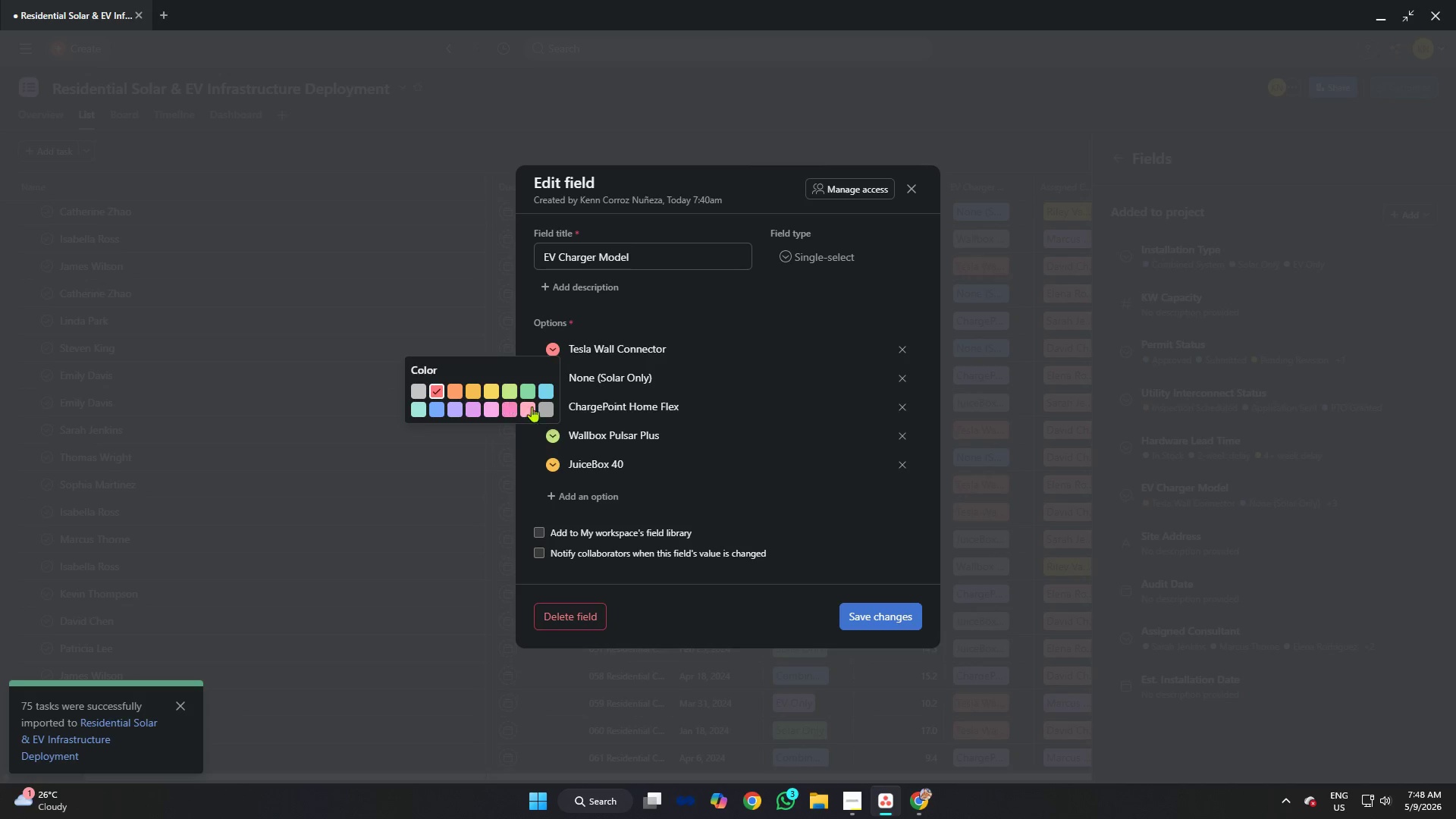 
left_click([546, 393])
 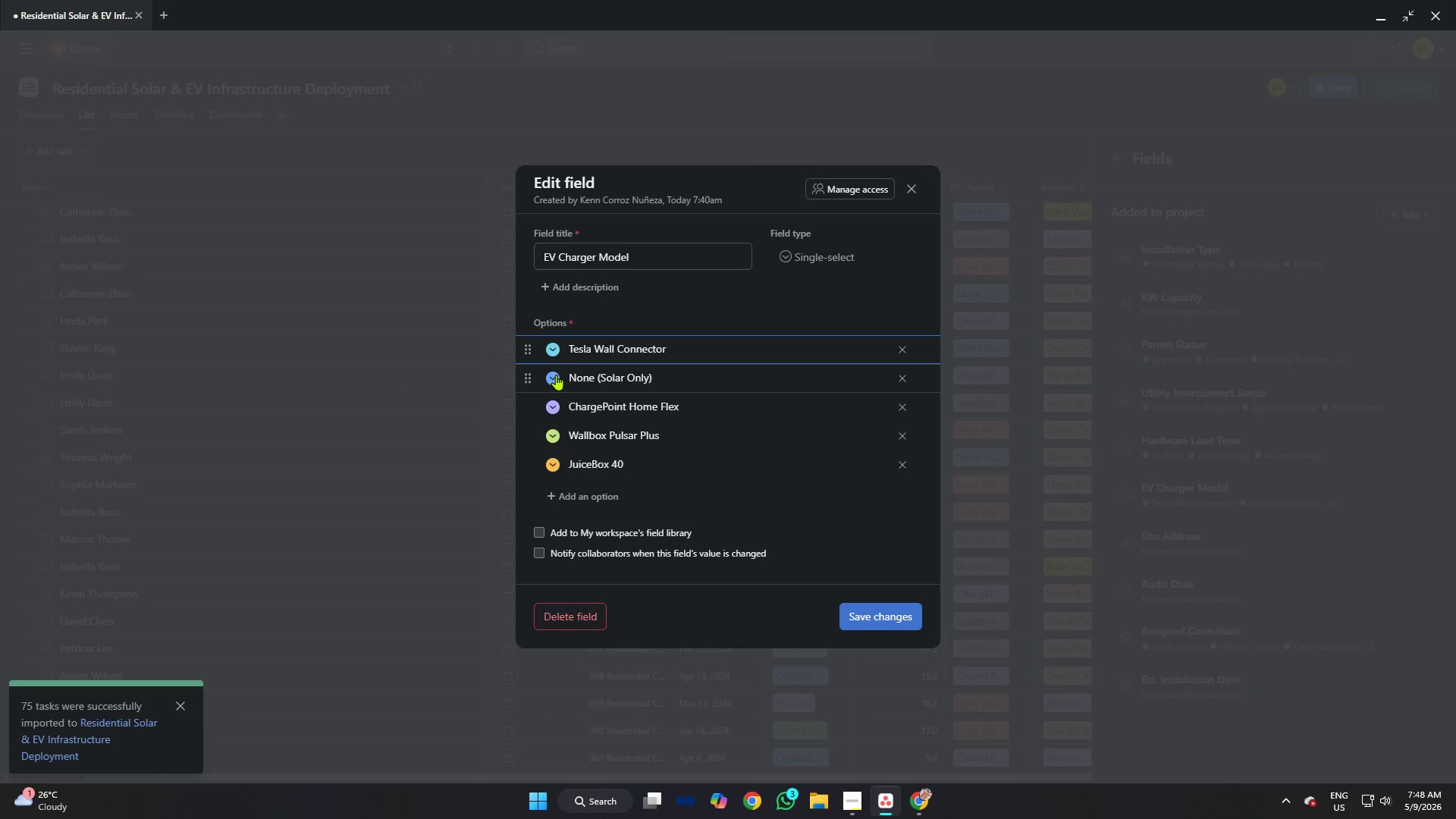 
left_click([553, 375])
 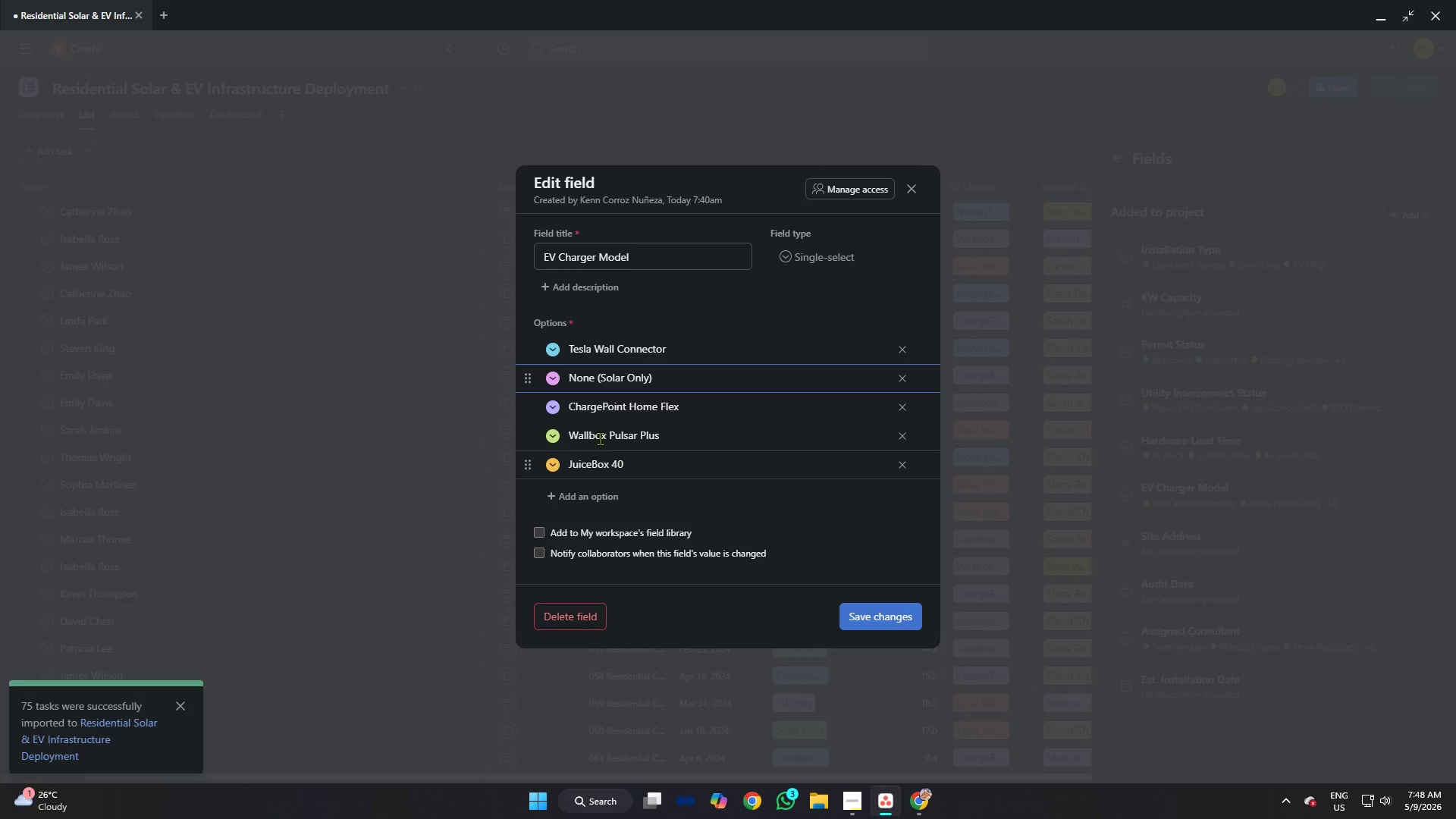 
left_click([554, 404])
 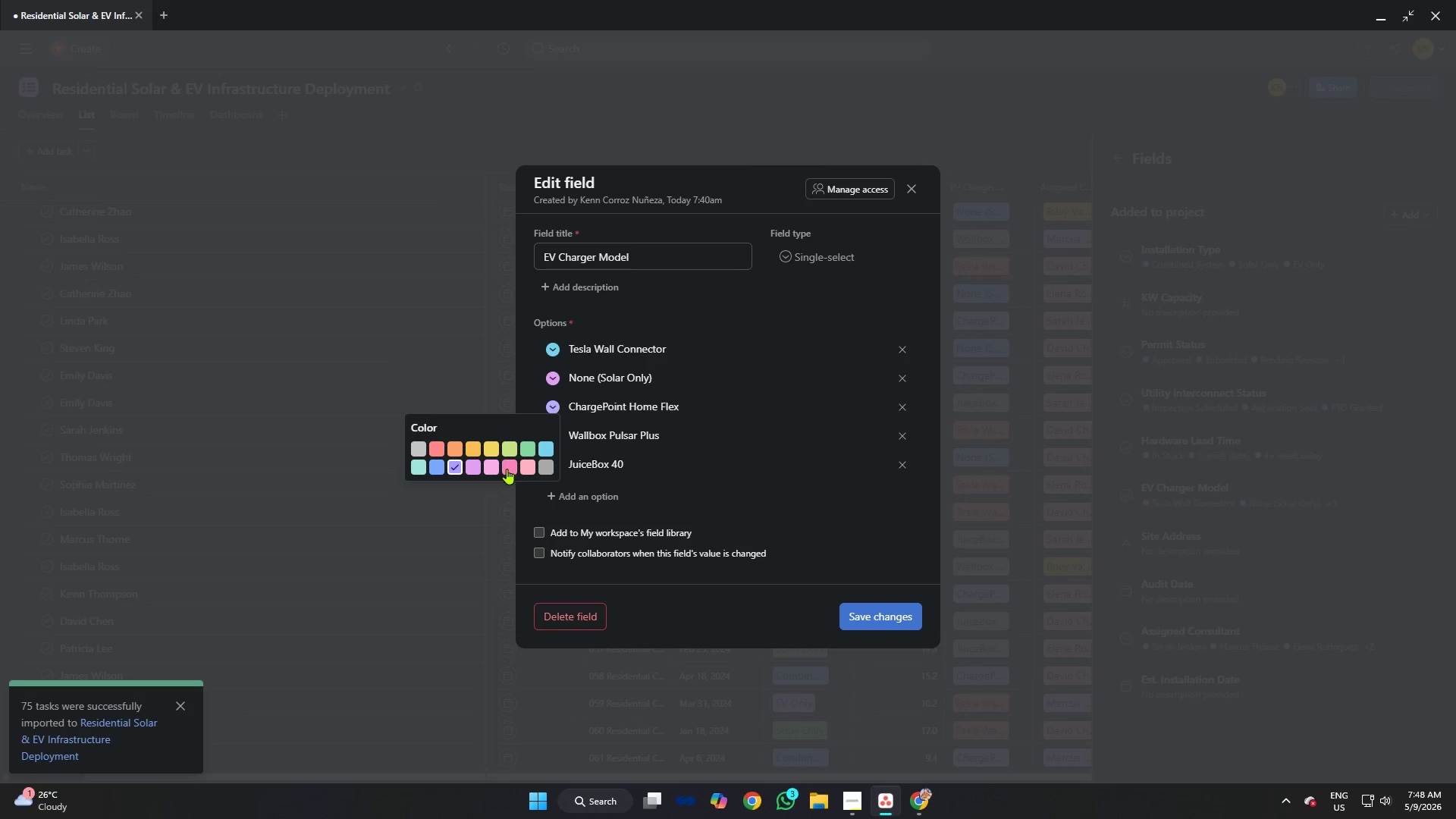 
left_click([507, 469])
 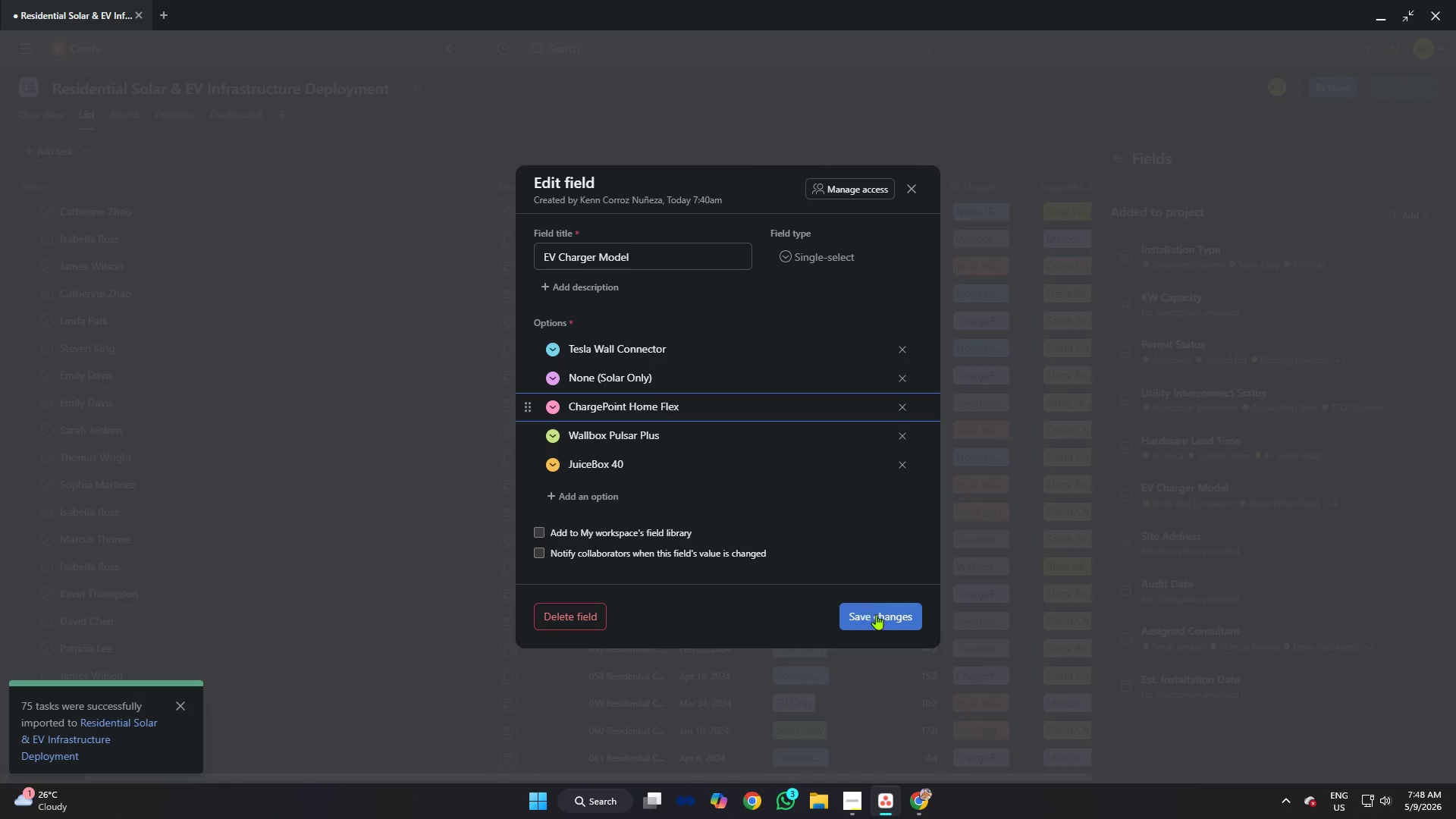 
left_click([883, 617])
 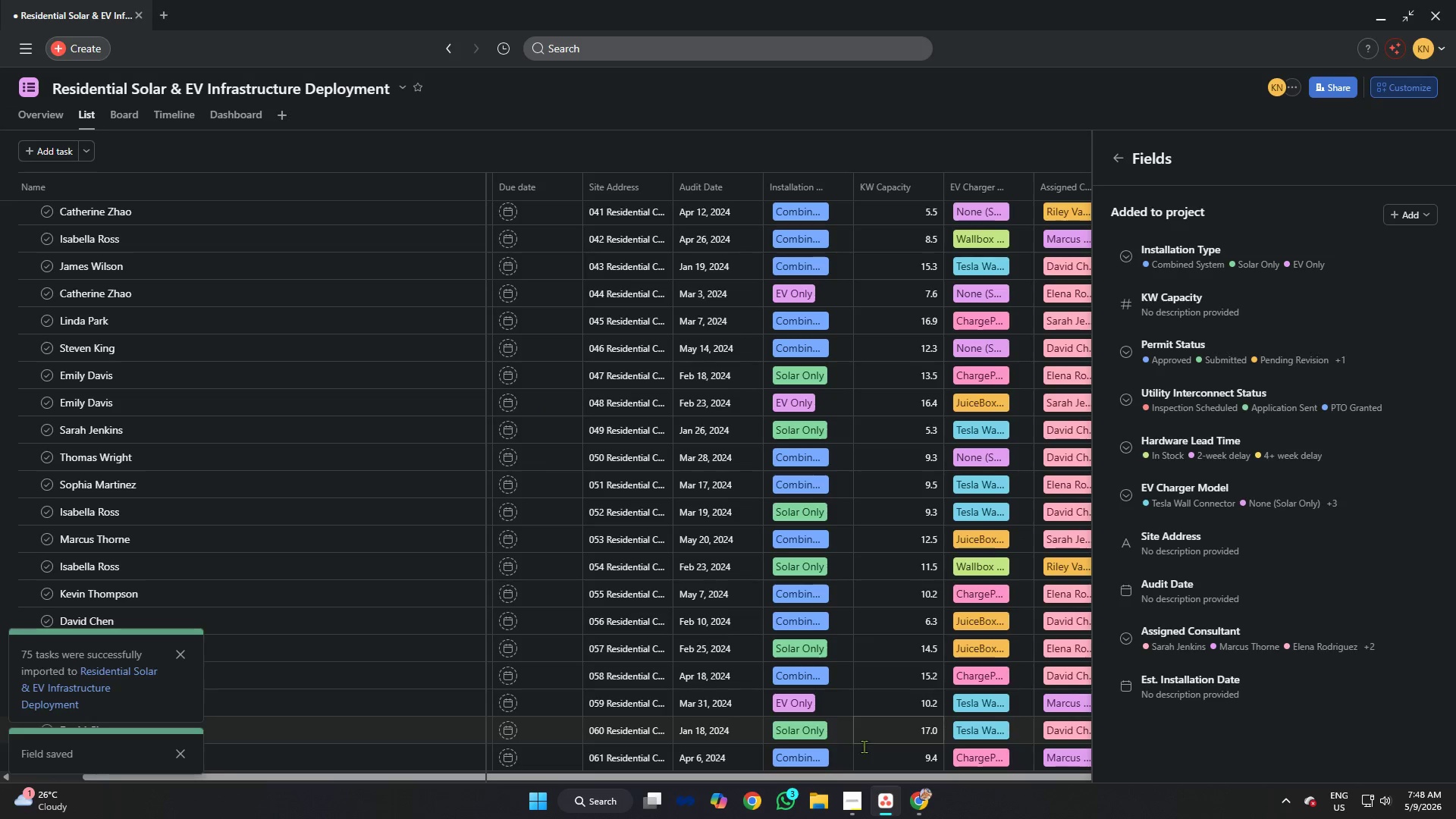 
left_click([921, 806])
 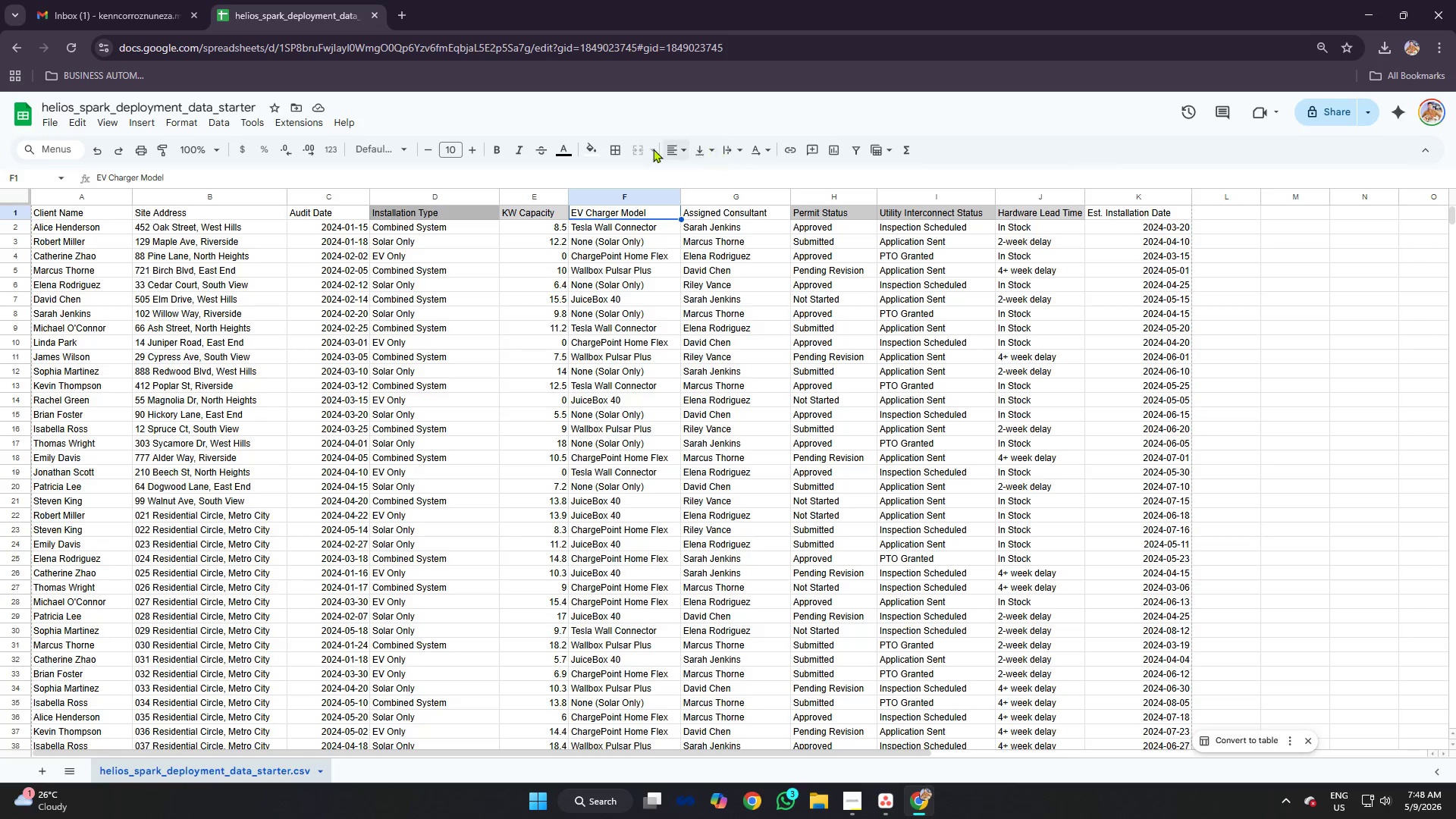 
left_click([588, 150])
 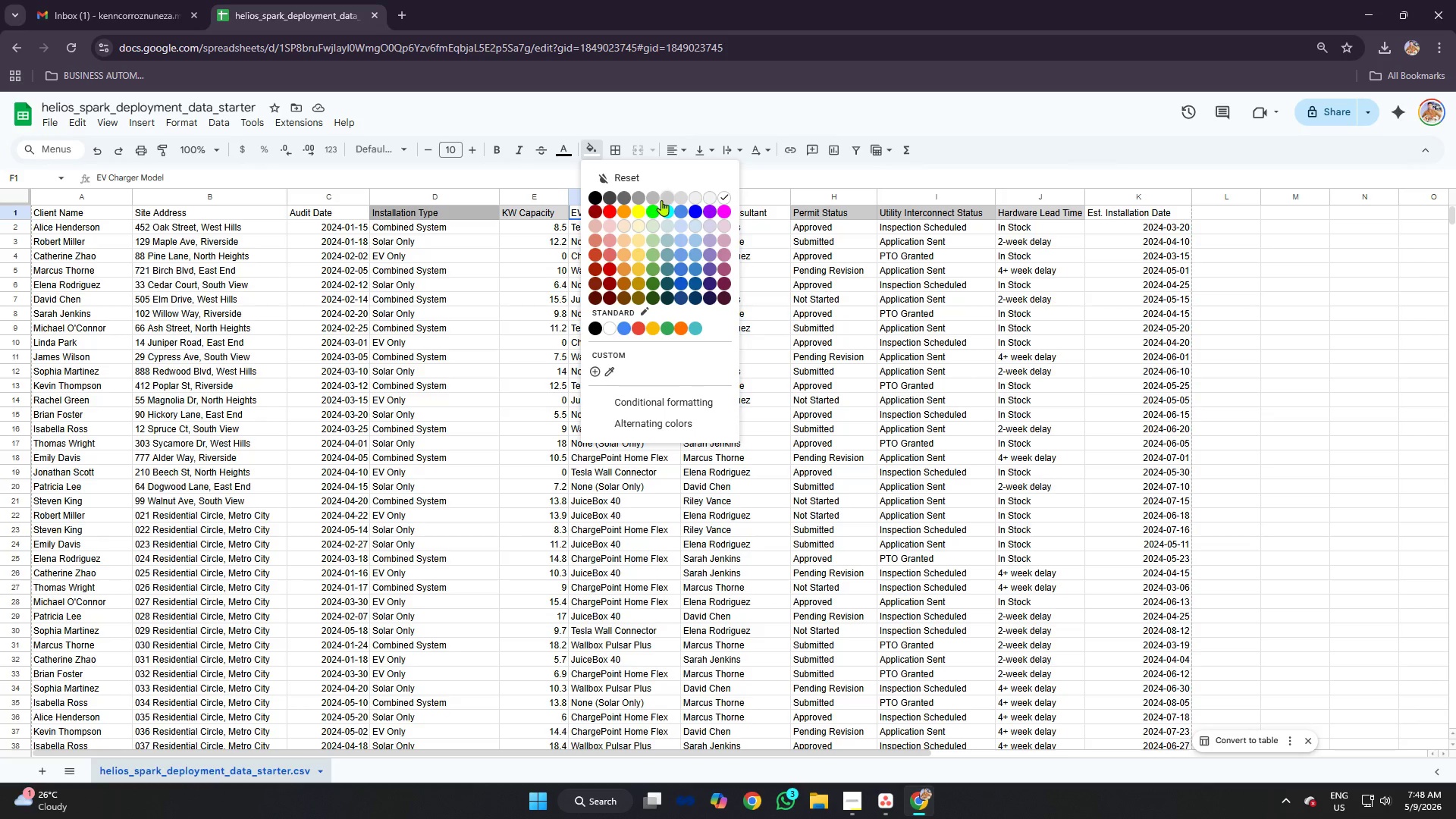 
left_click([651, 200])
 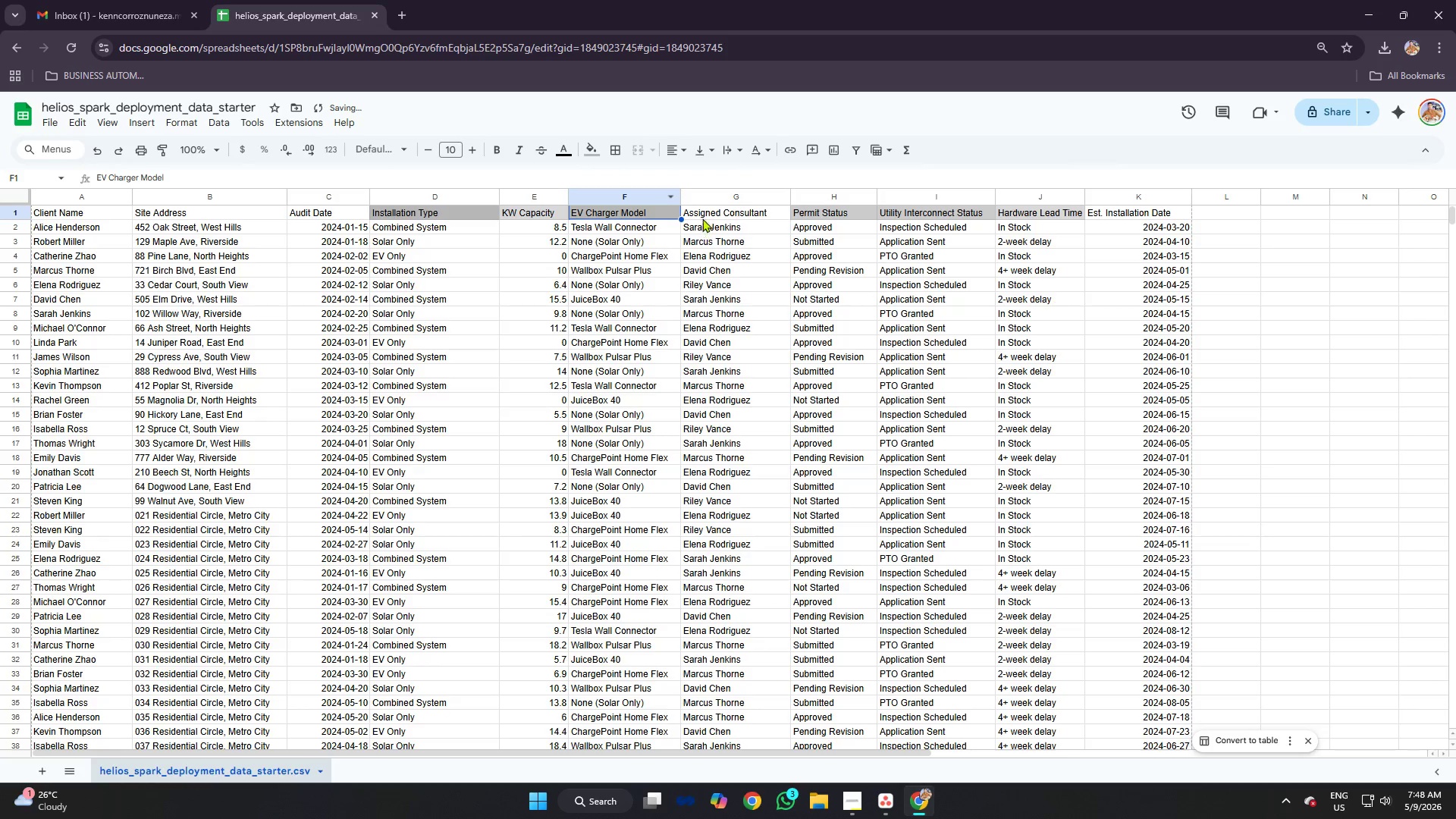 
left_click([702, 214])
 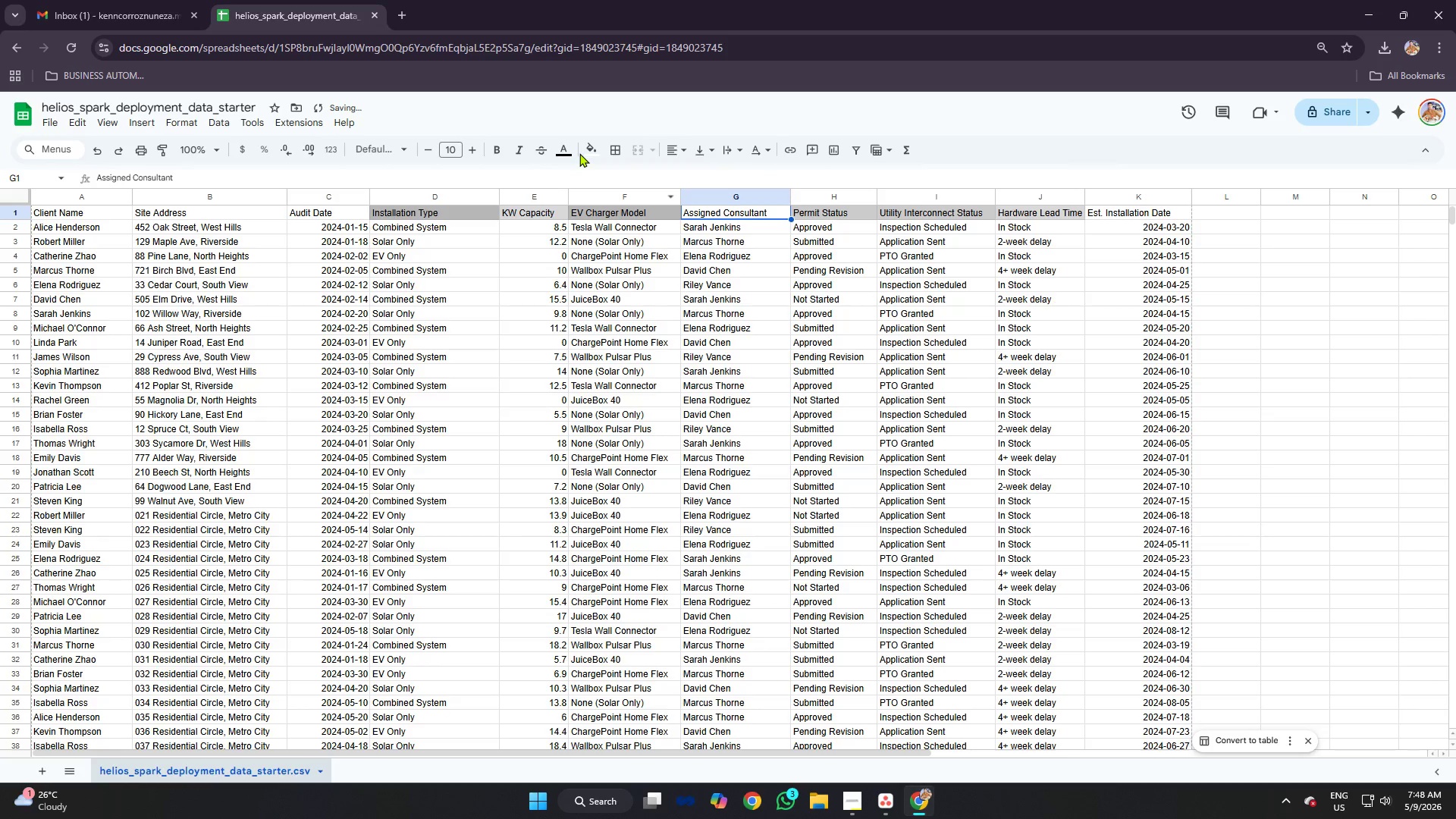 
left_click([579, 151])
 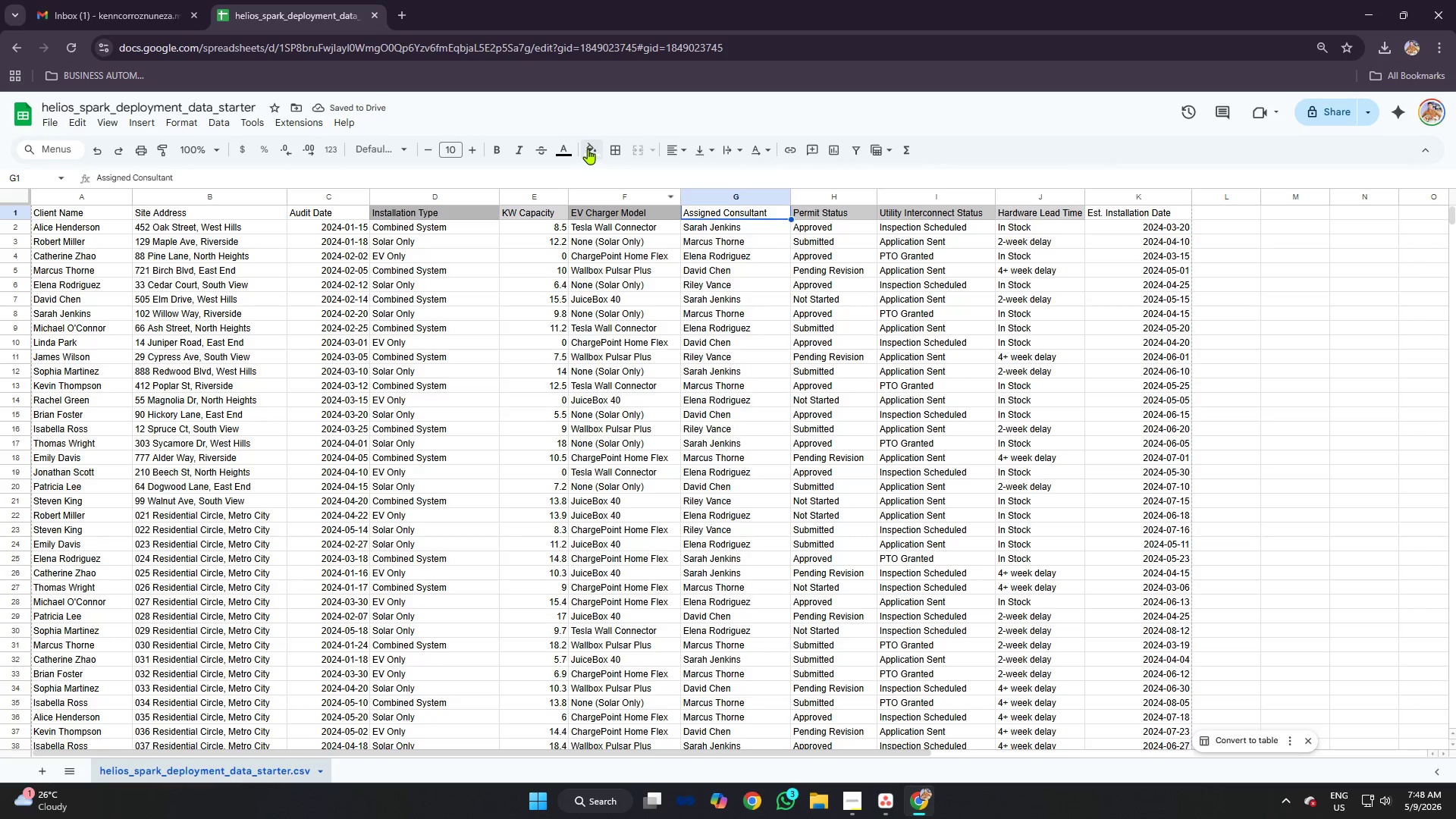 
left_click([588, 149])
 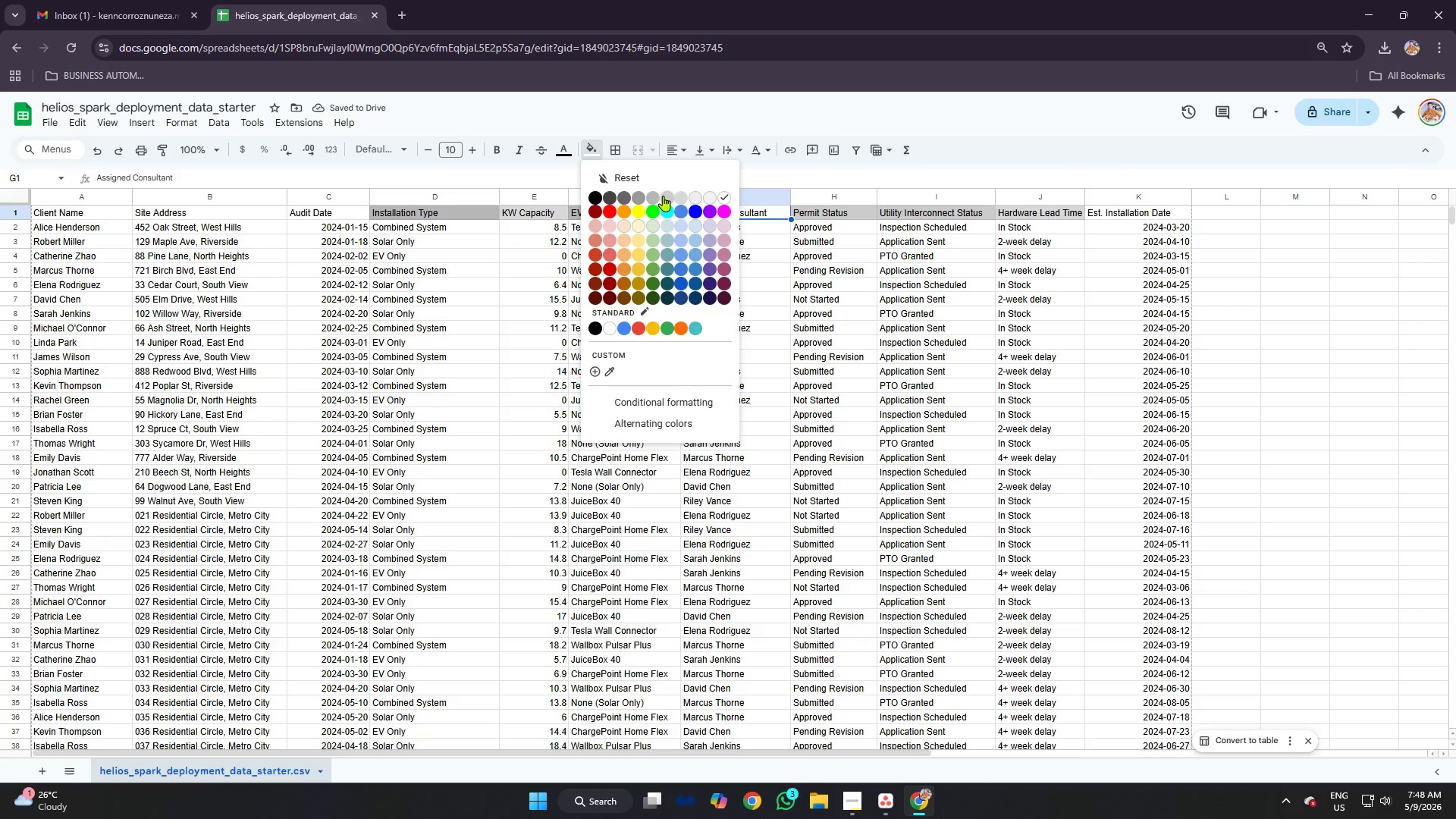 
left_click([670, 196])
 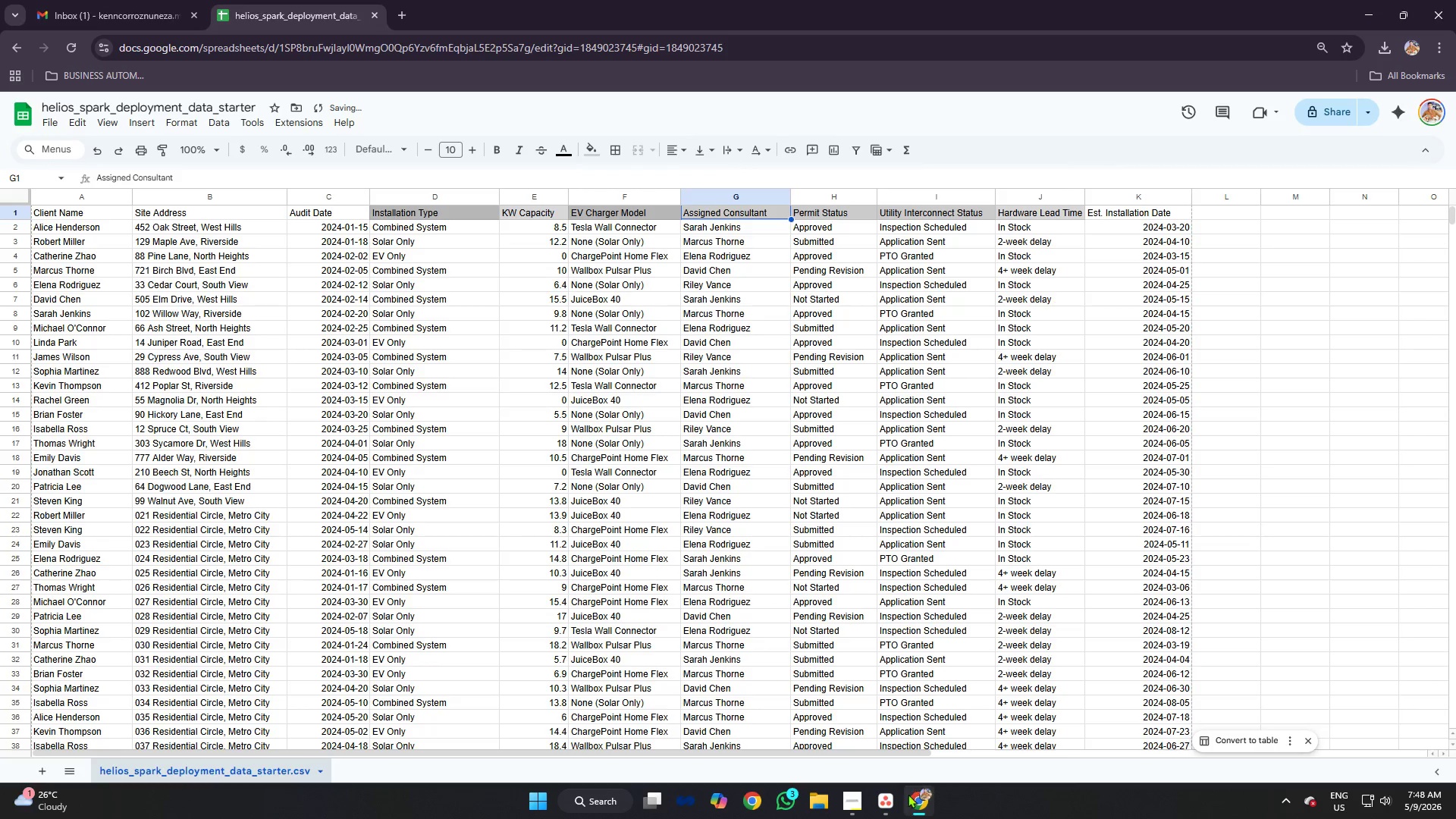 
left_click([886, 798])
 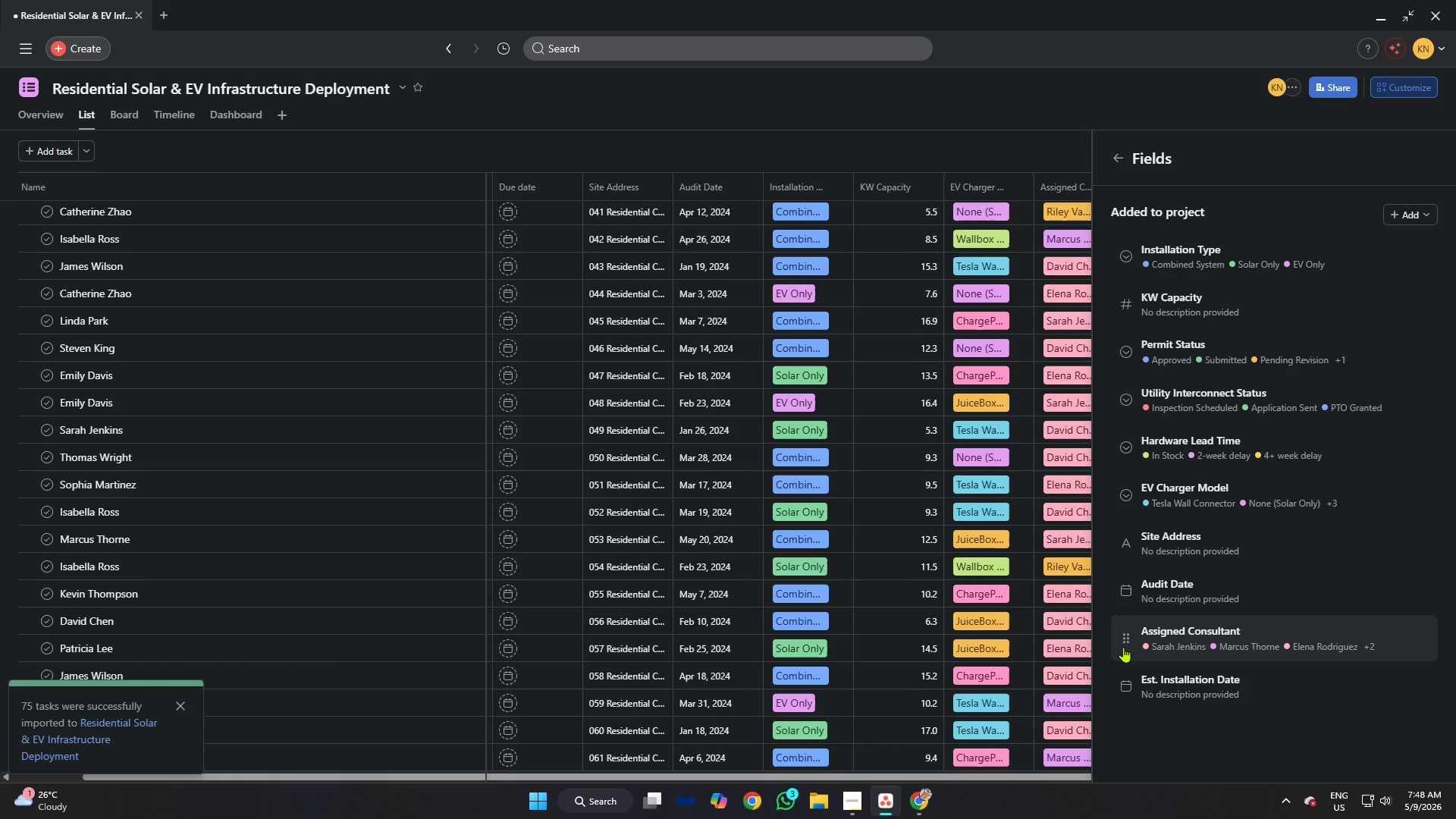 
left_click_drag(start_coordinate=[1128, 639], to_coordinate=[1135, 525])
 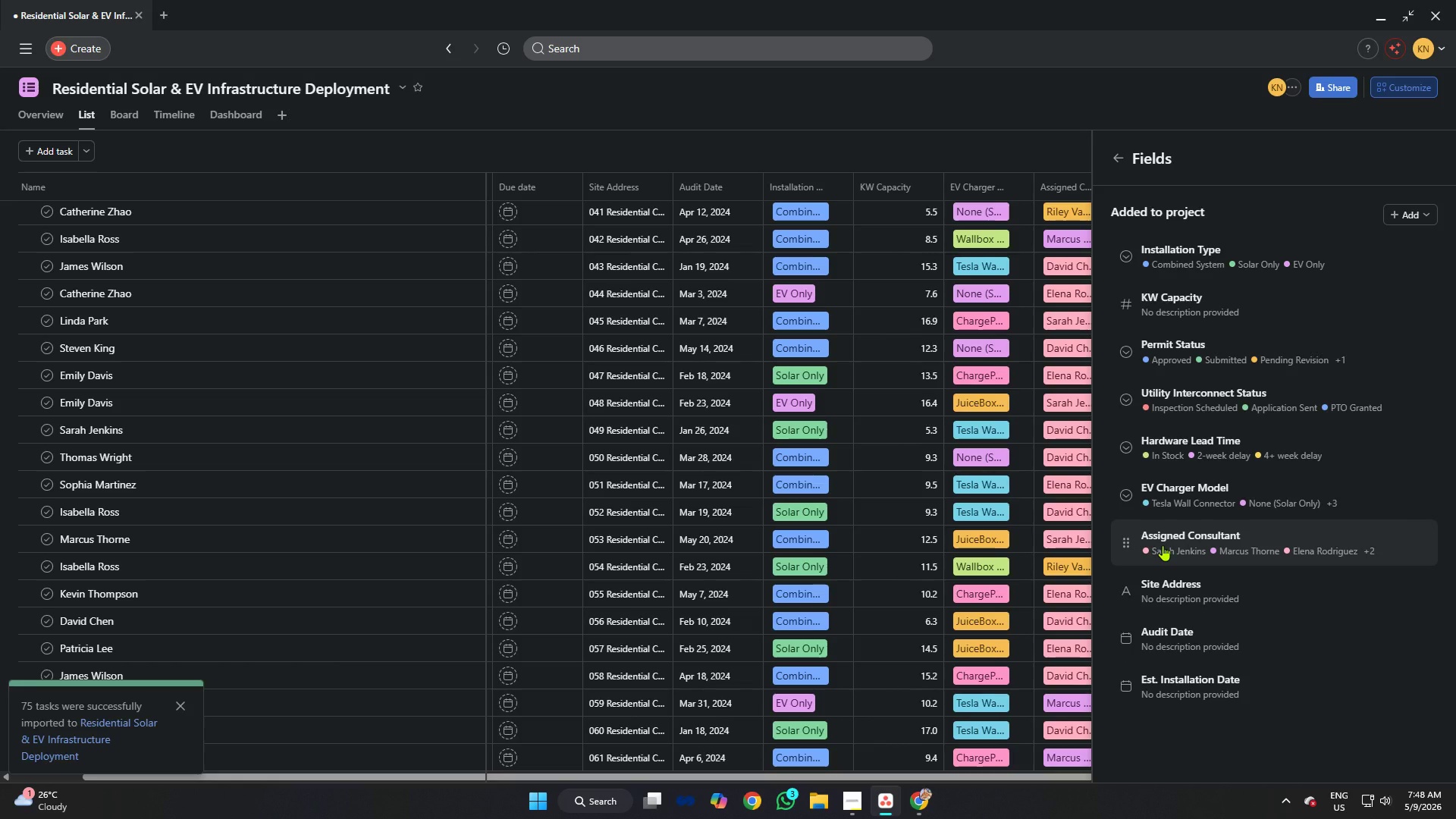 
left_click([1163, 545])
 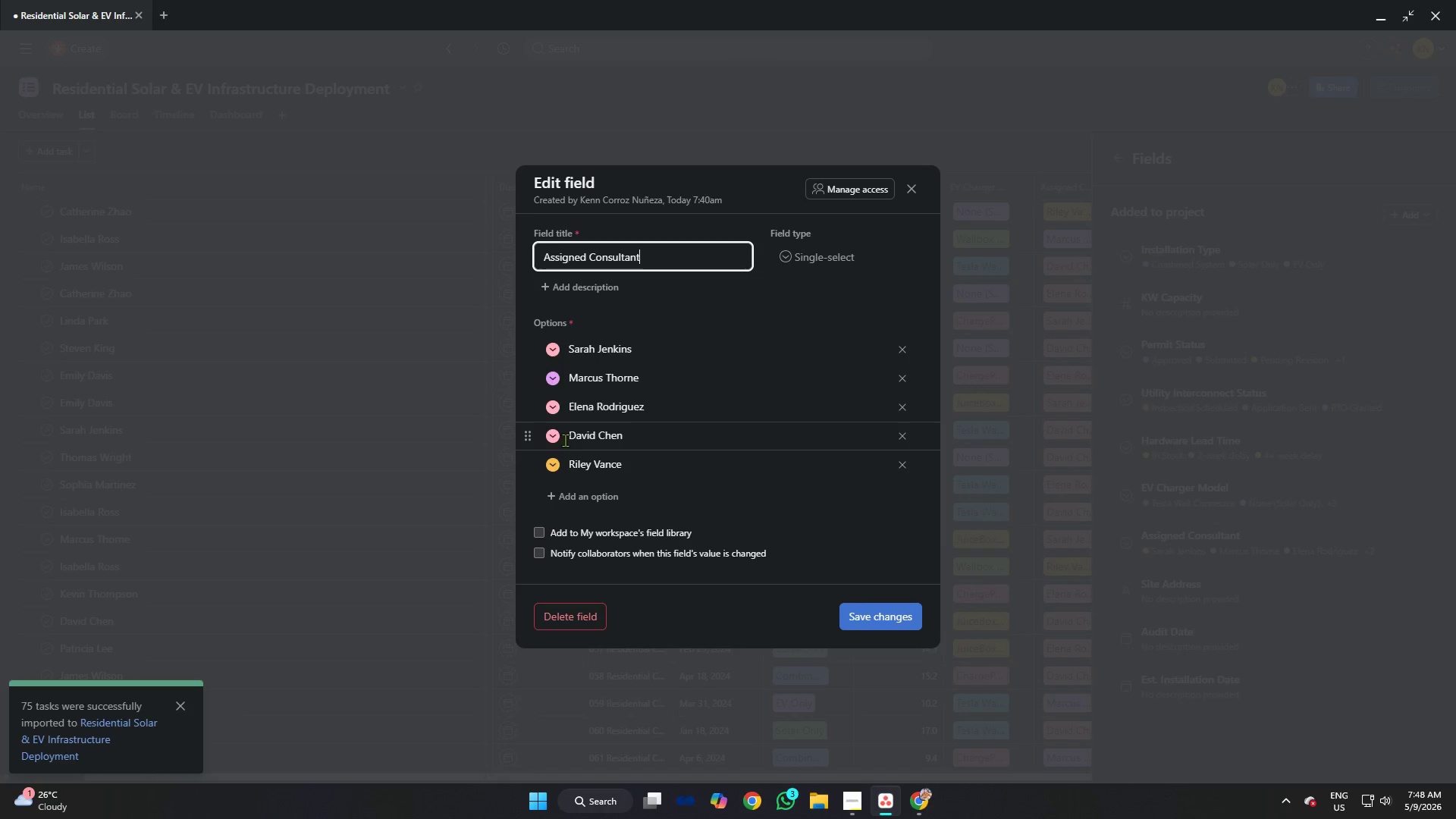 
left_click([554, 440])
 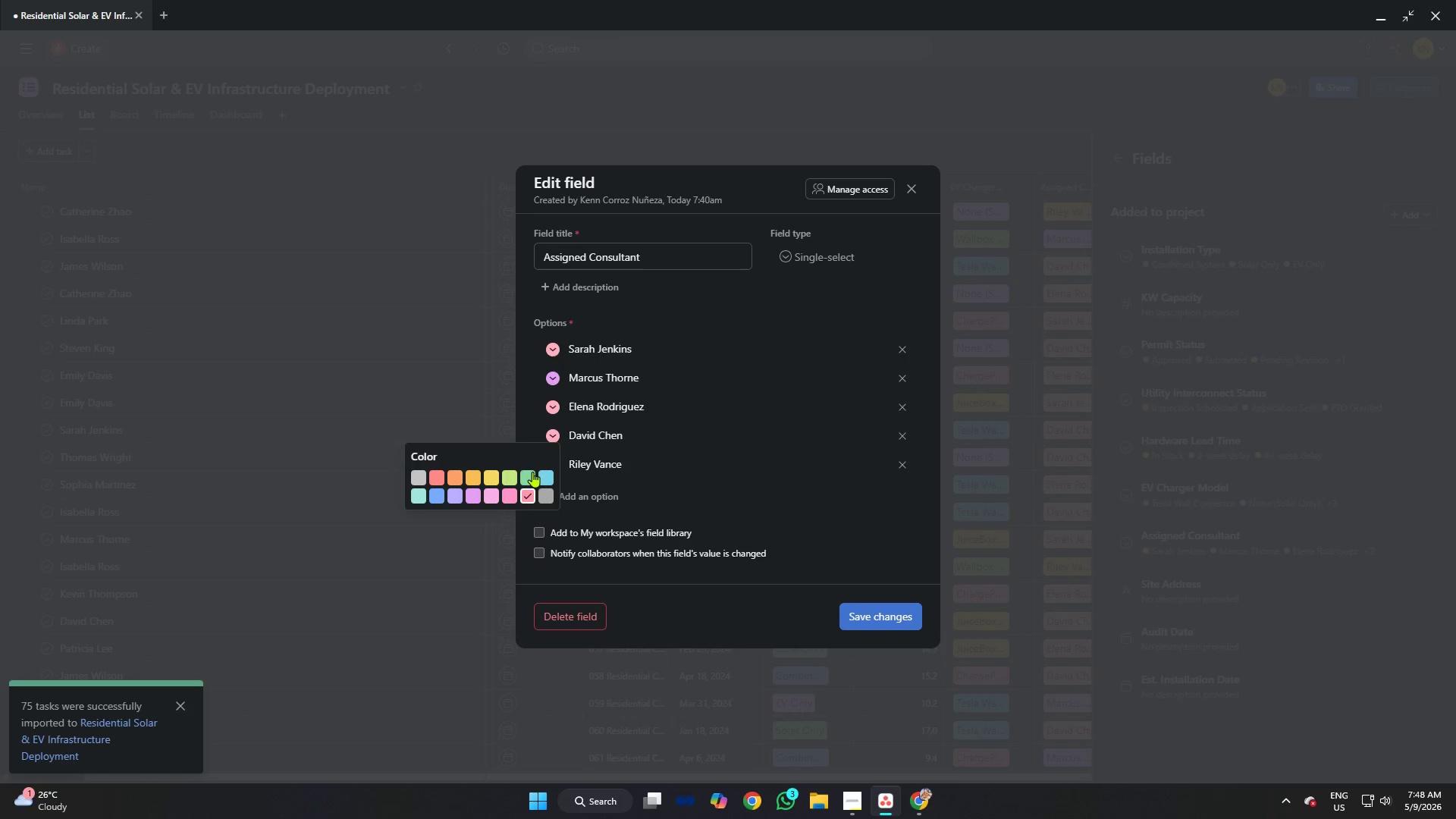 
left_click([527, 475])
 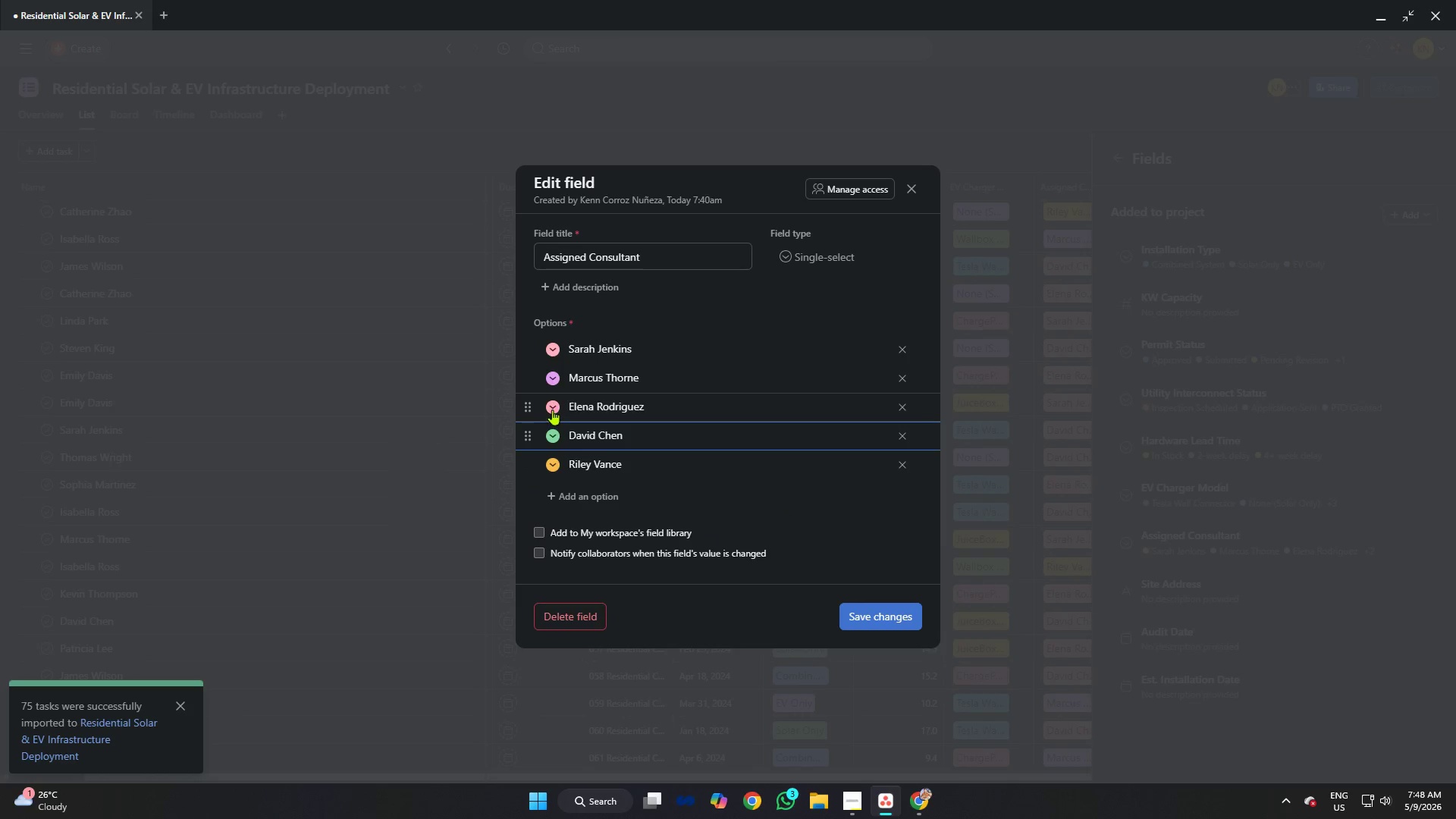 
left_click([552, 408])
 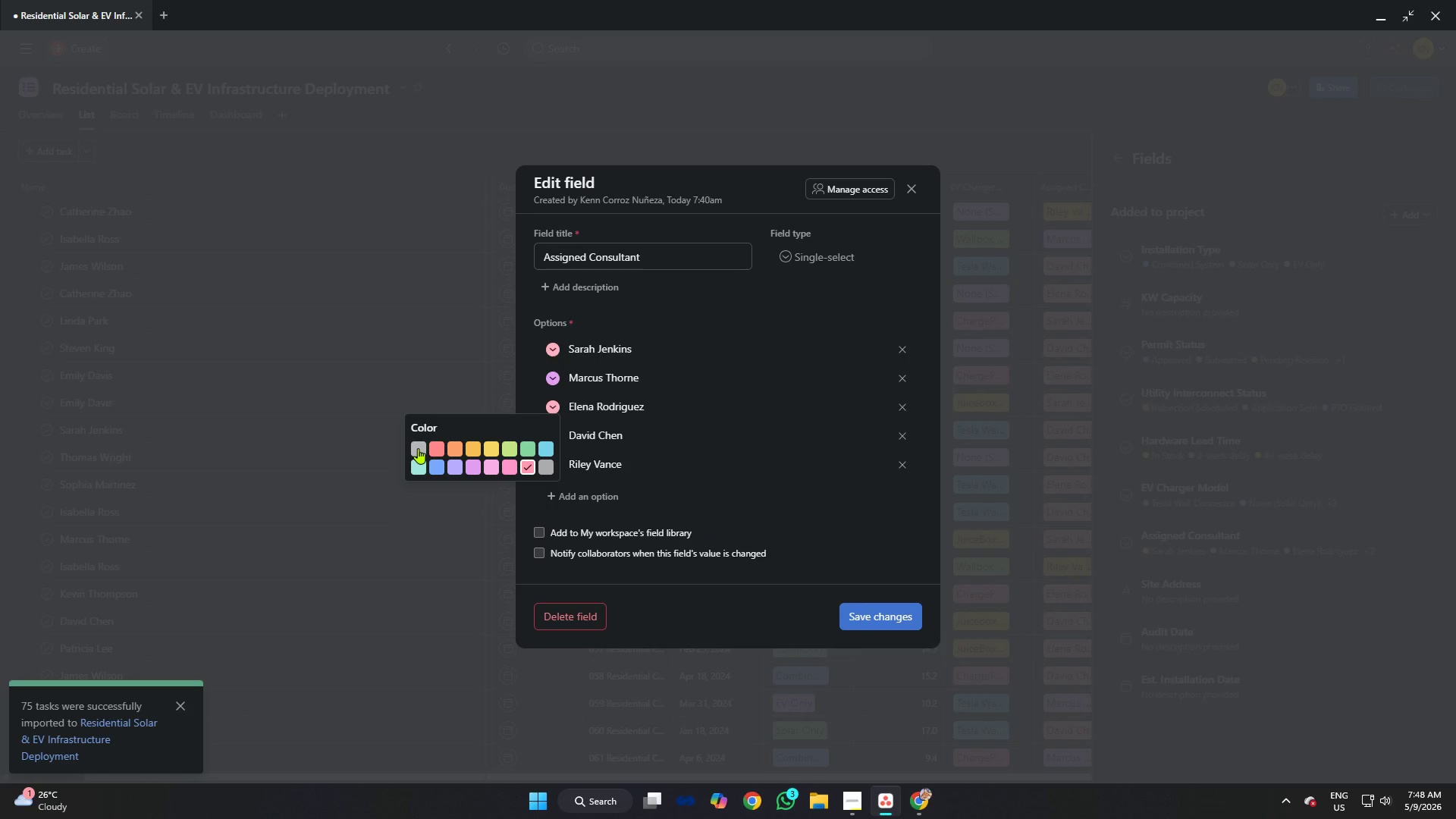 
left_click([419, 467])
 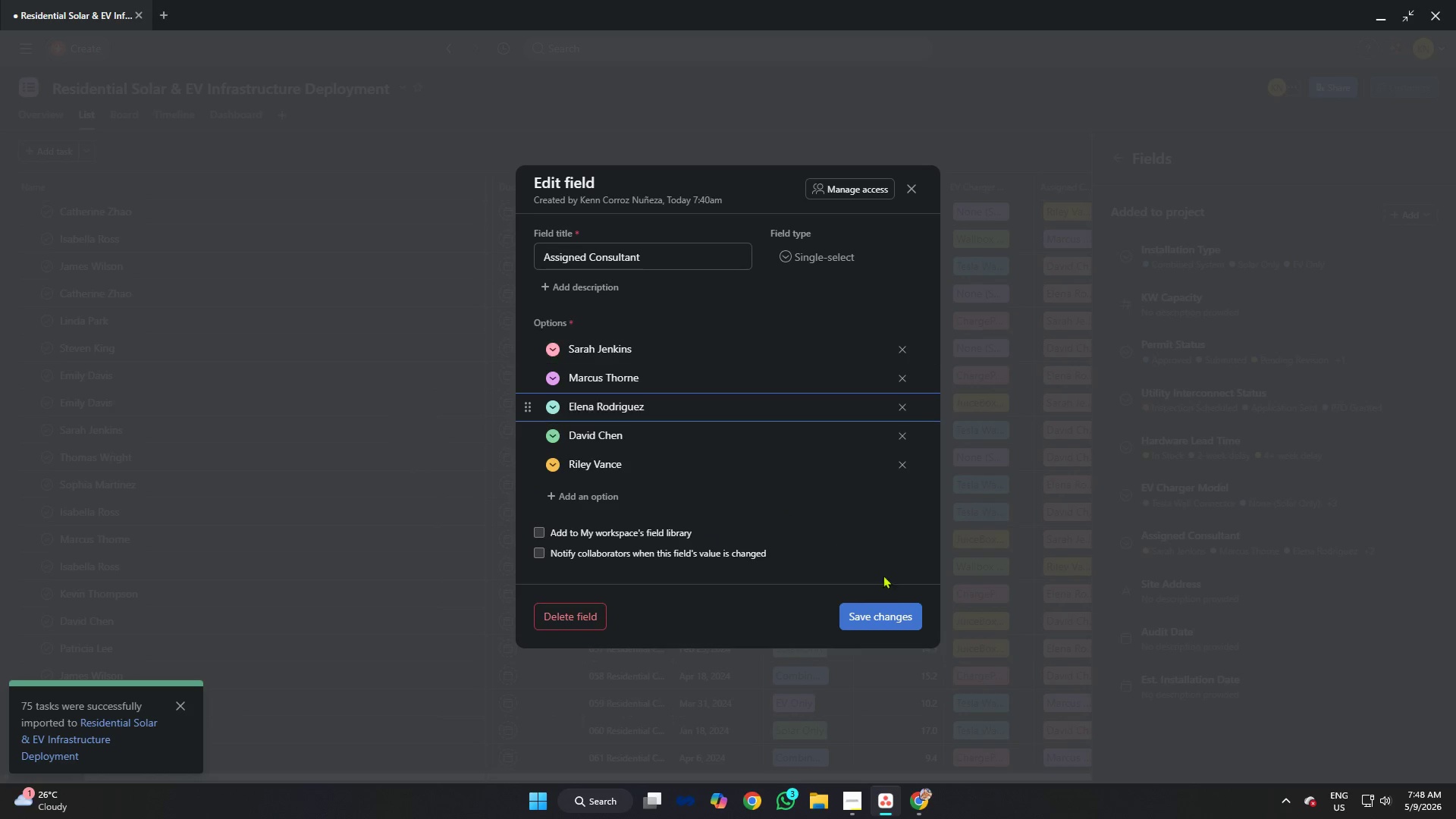 
left_click([894, 617])
 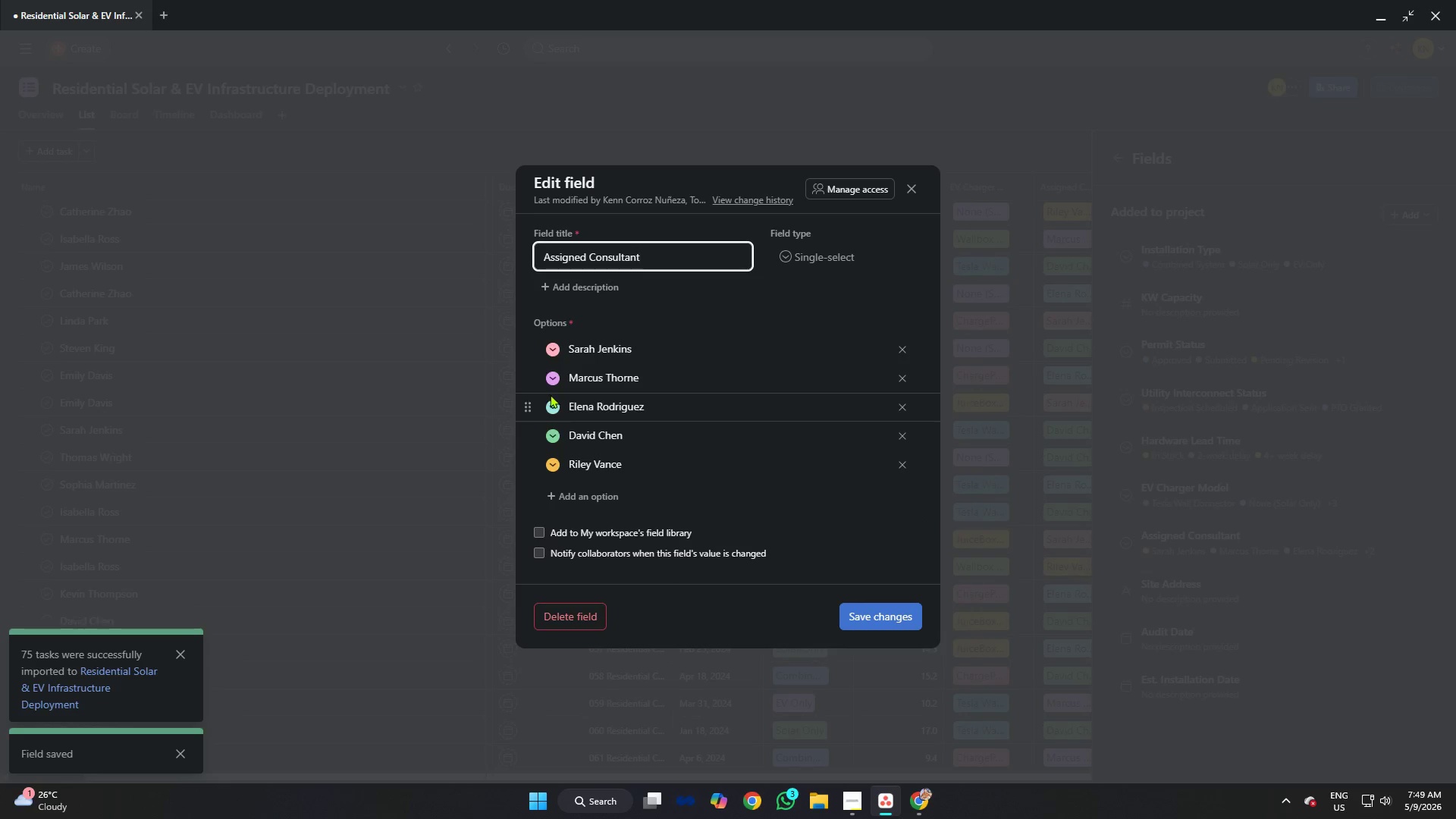 
left_click([548, 351])
 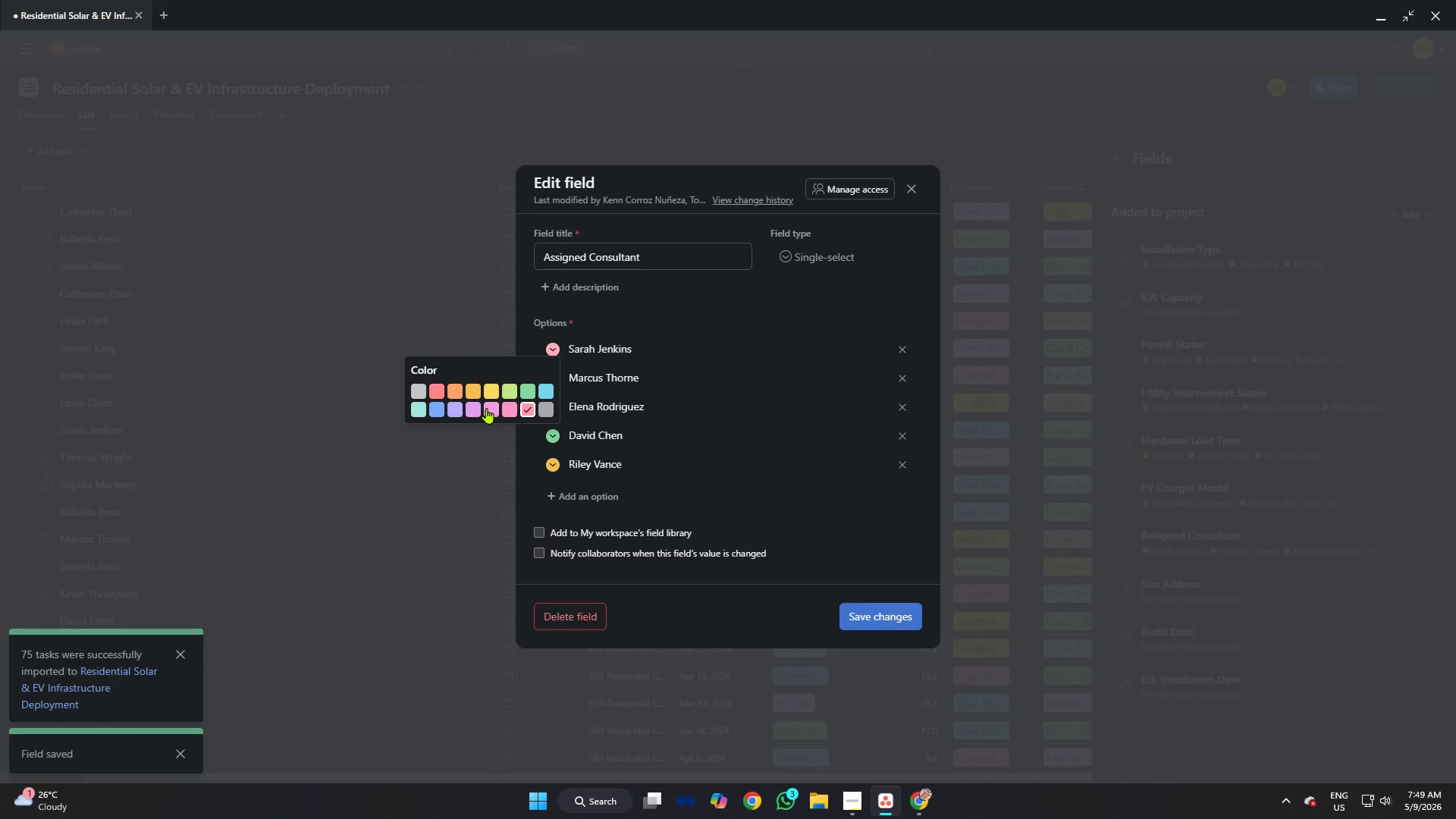 
left_click([486, 408])
 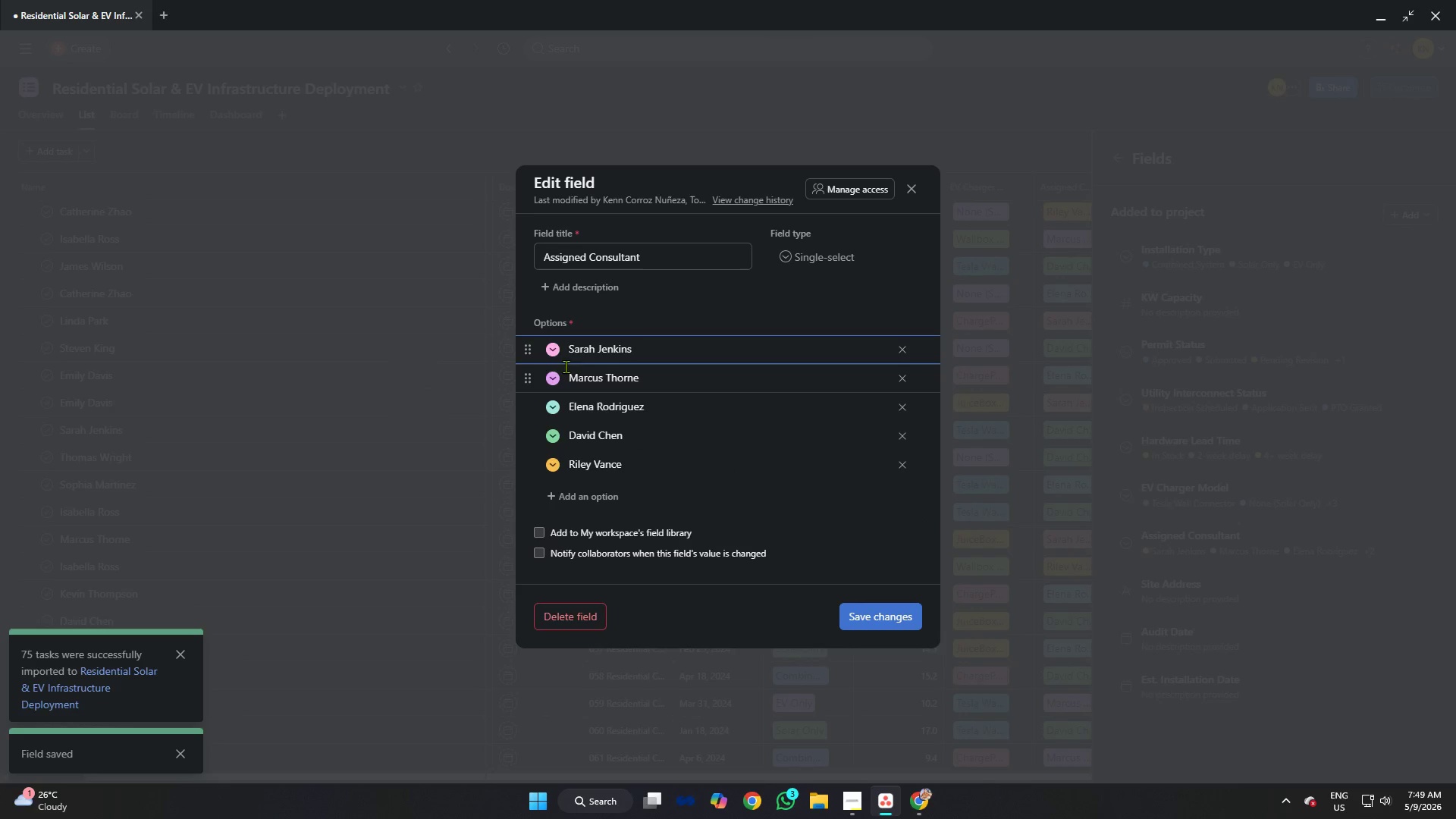 
left_click([552, 350])
 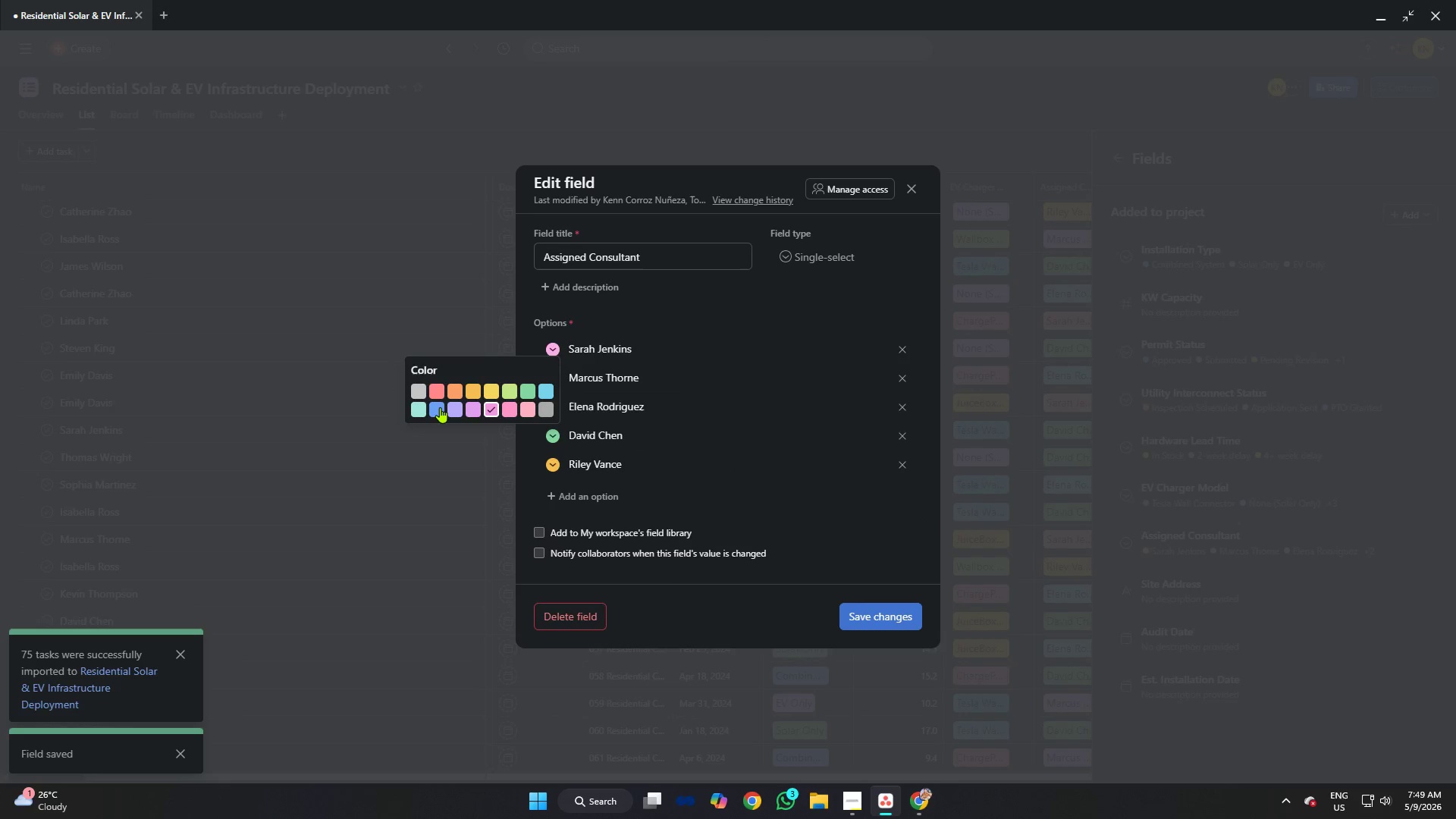 
left_click([438, 409])
 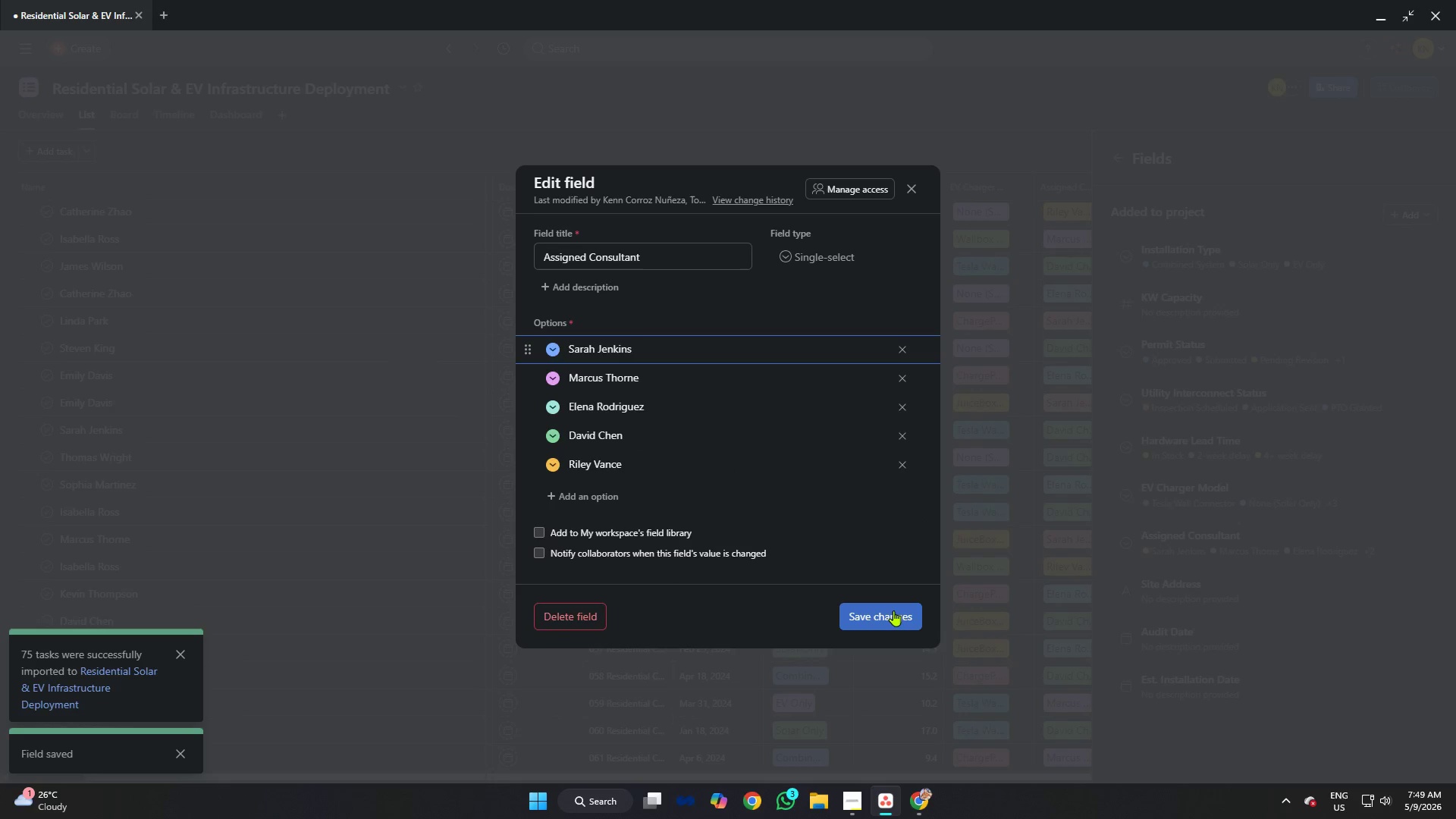 
left_click([893, 610])
 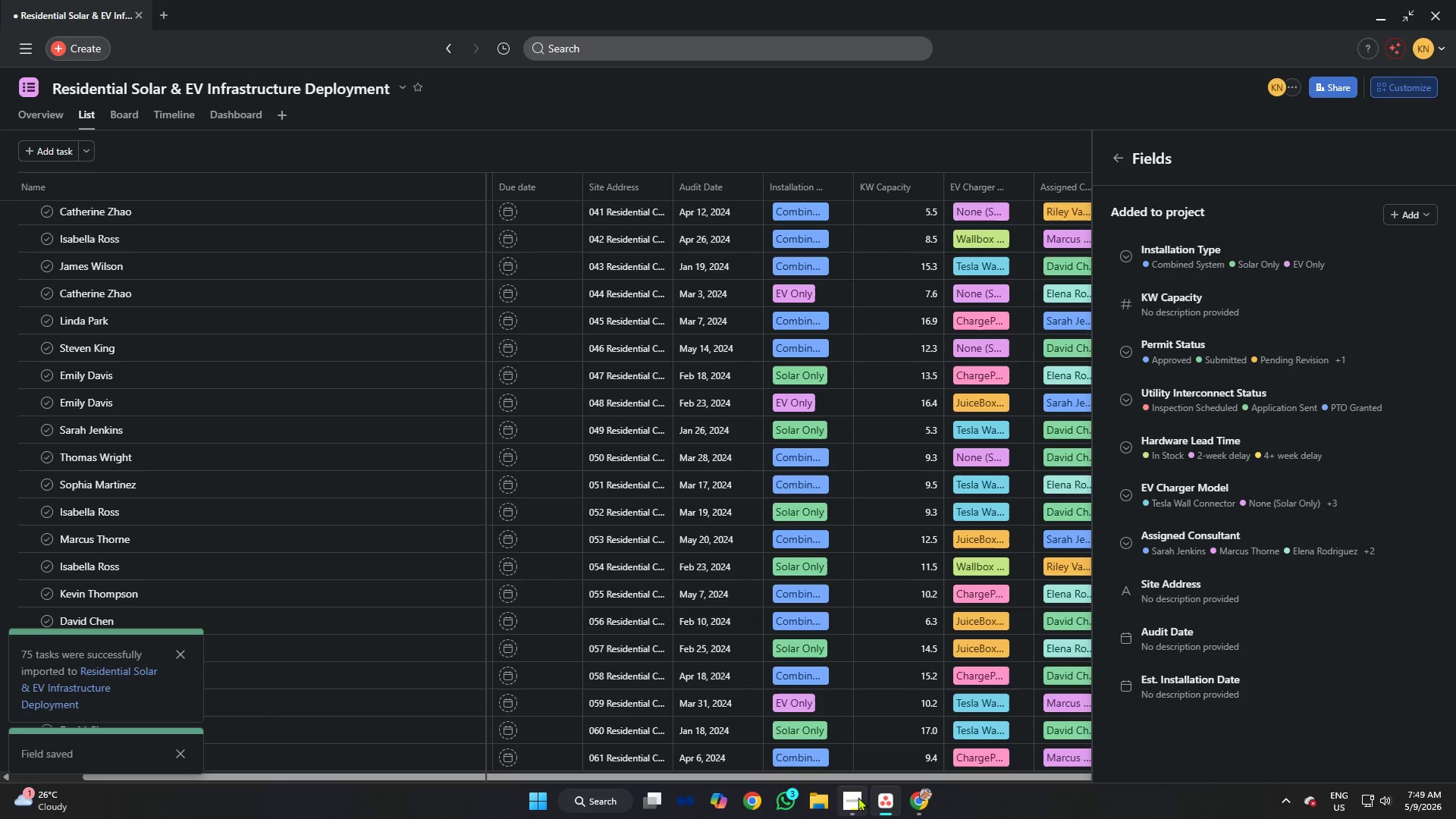 
left_click([913, 797])
 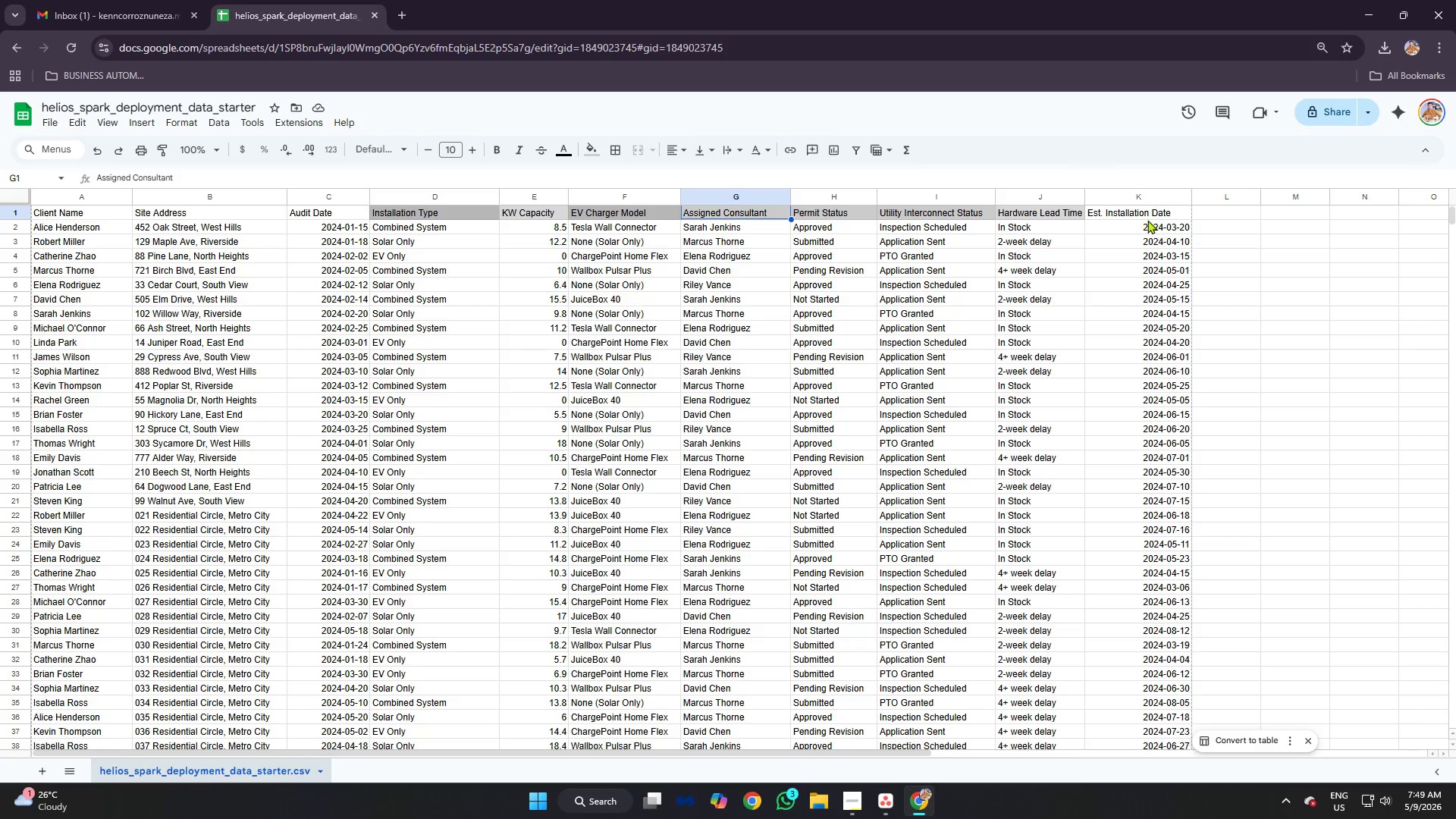 
left_click([1145, 215])
 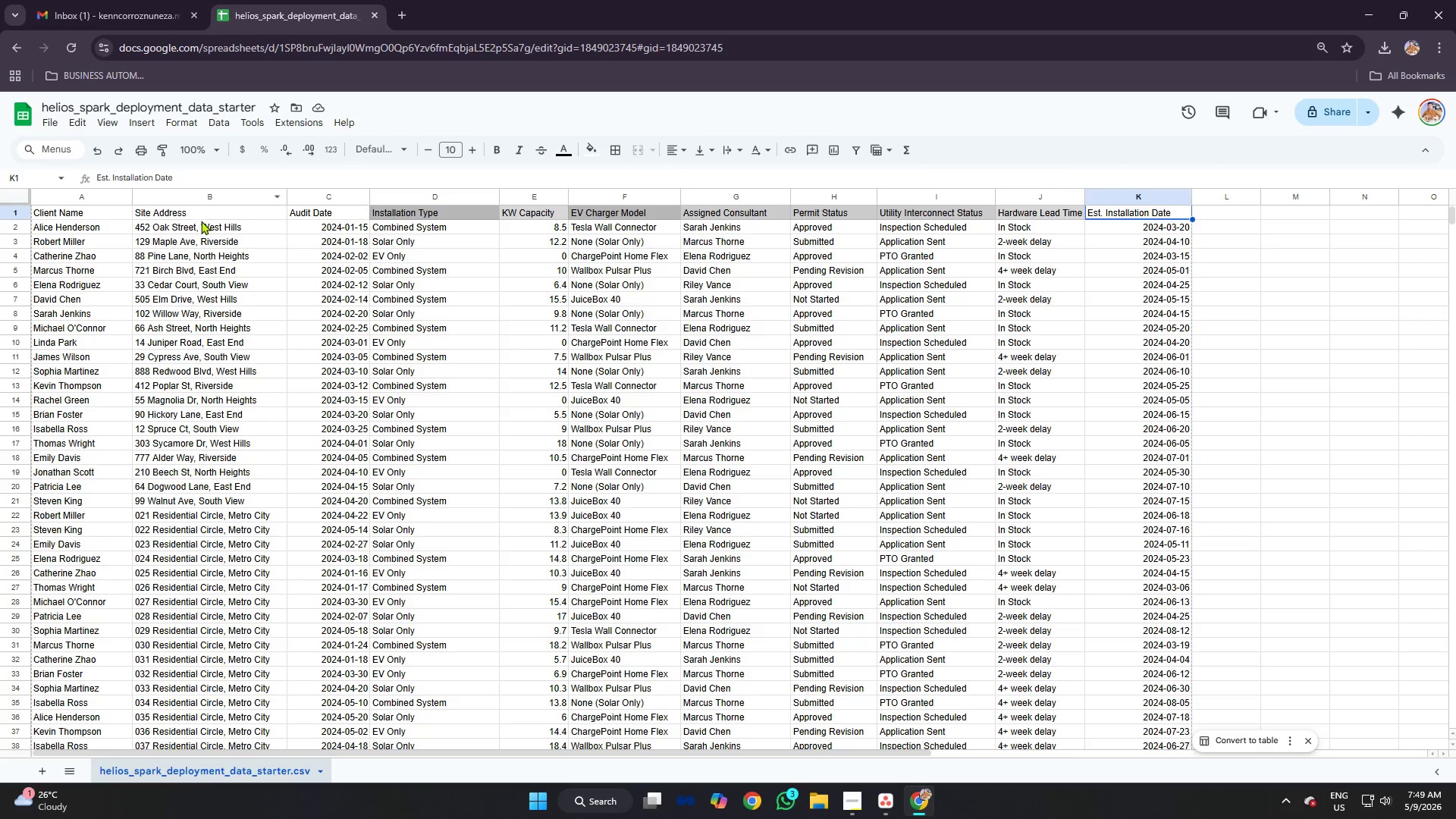 
left_click([202, 212])
 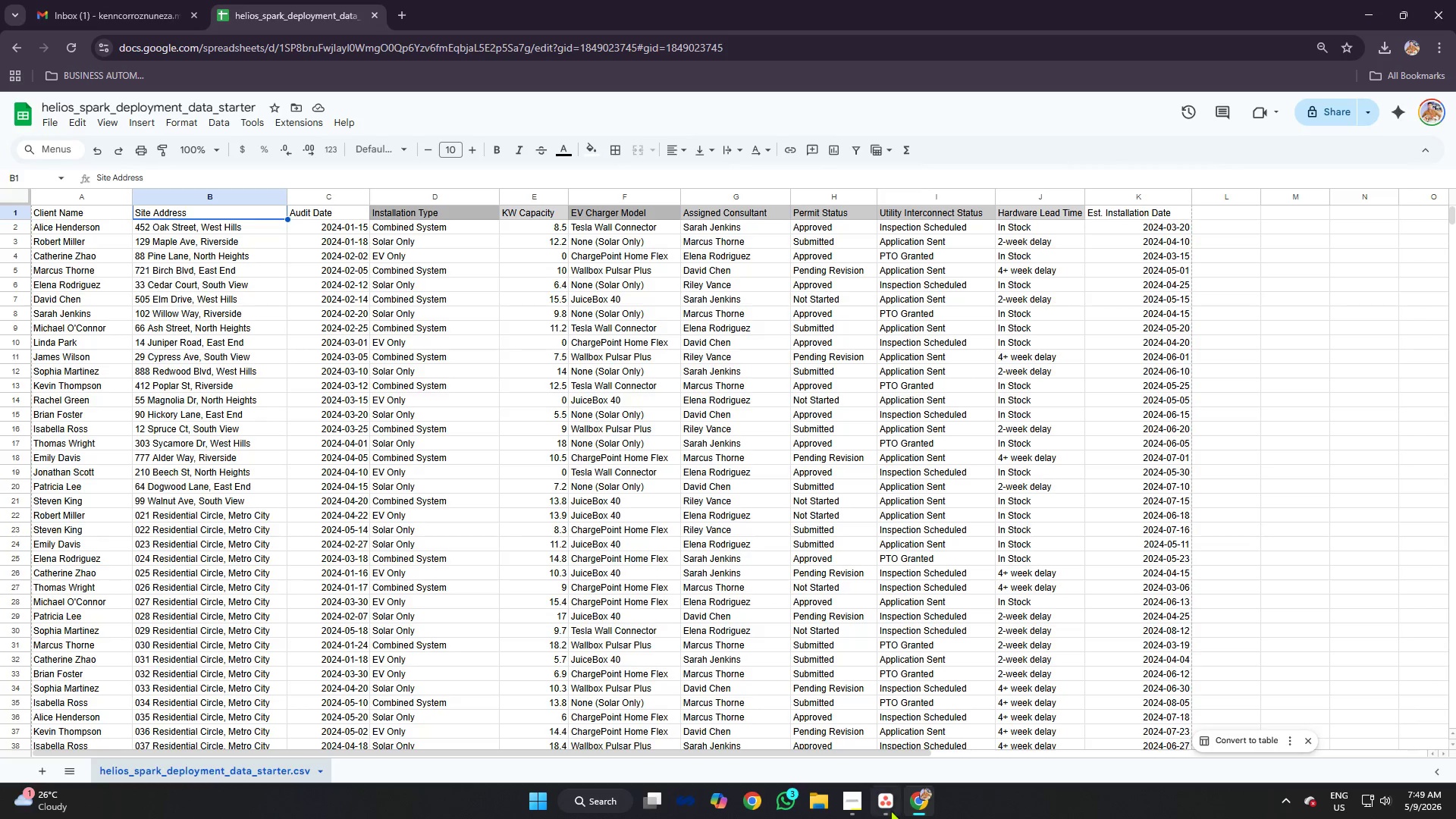 
left_click([889, 809])
 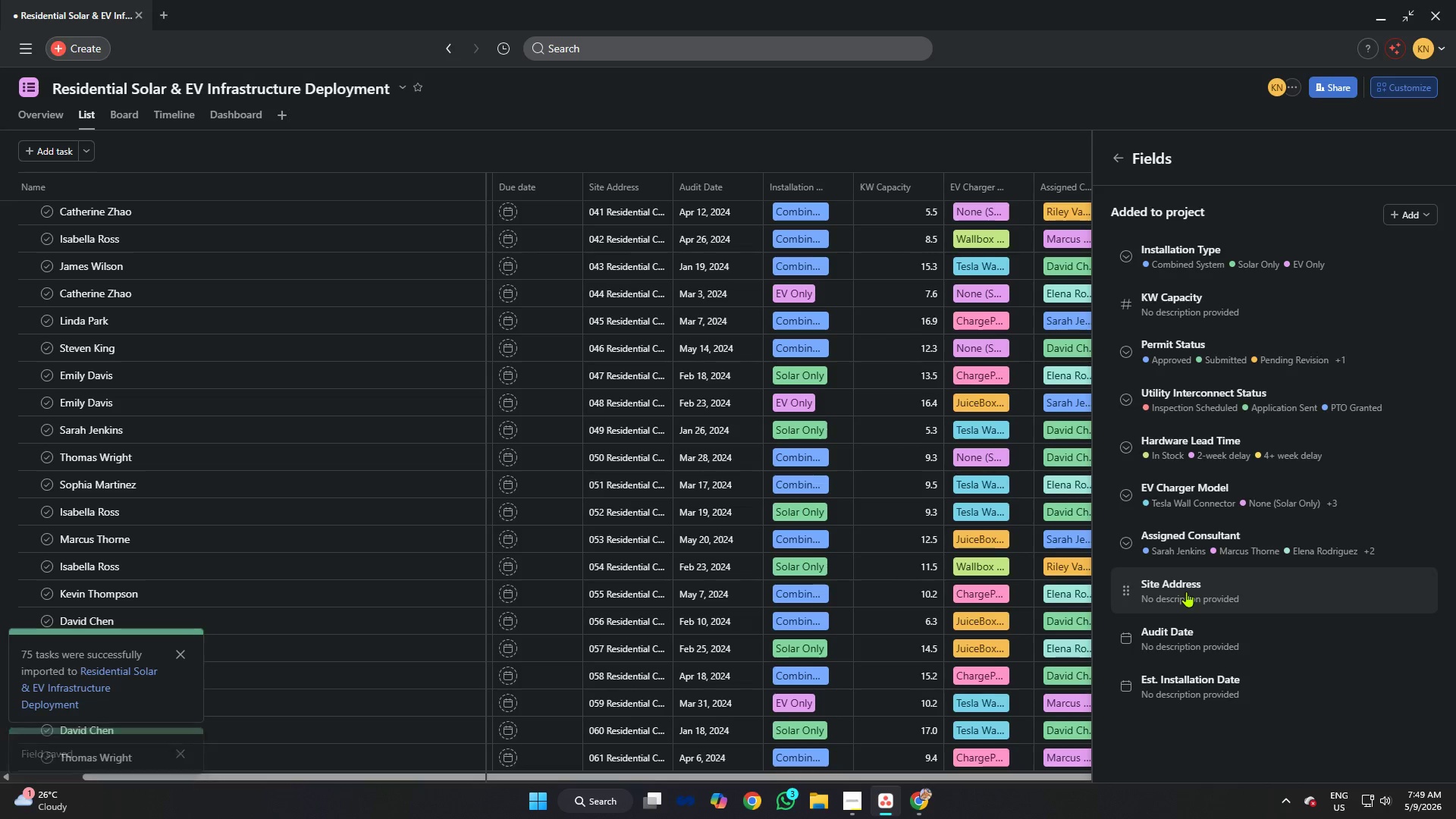 
left_click([1186, 592])
 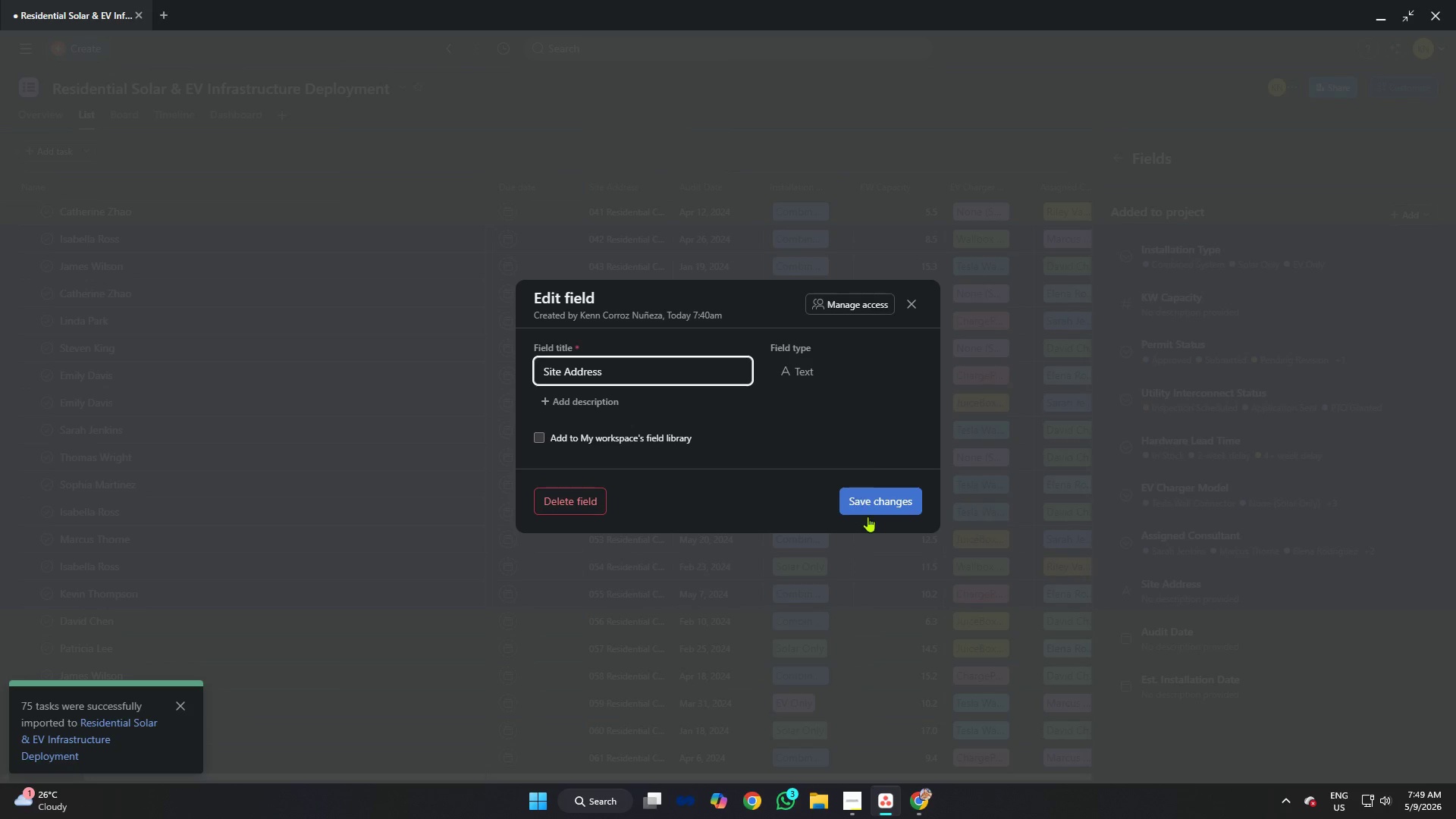 
left_click([877, 502])
 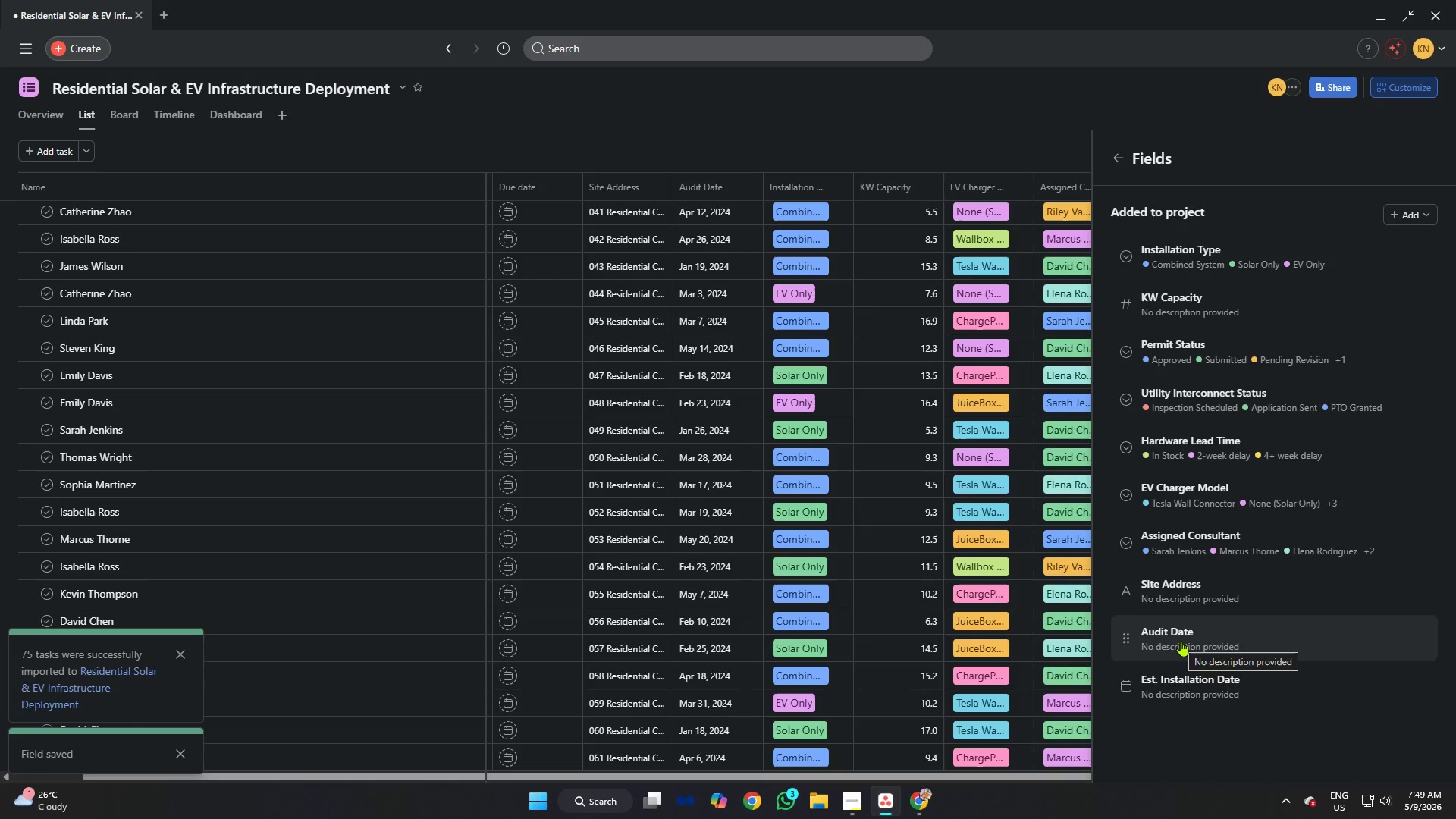 
left_click([1181, 641])
 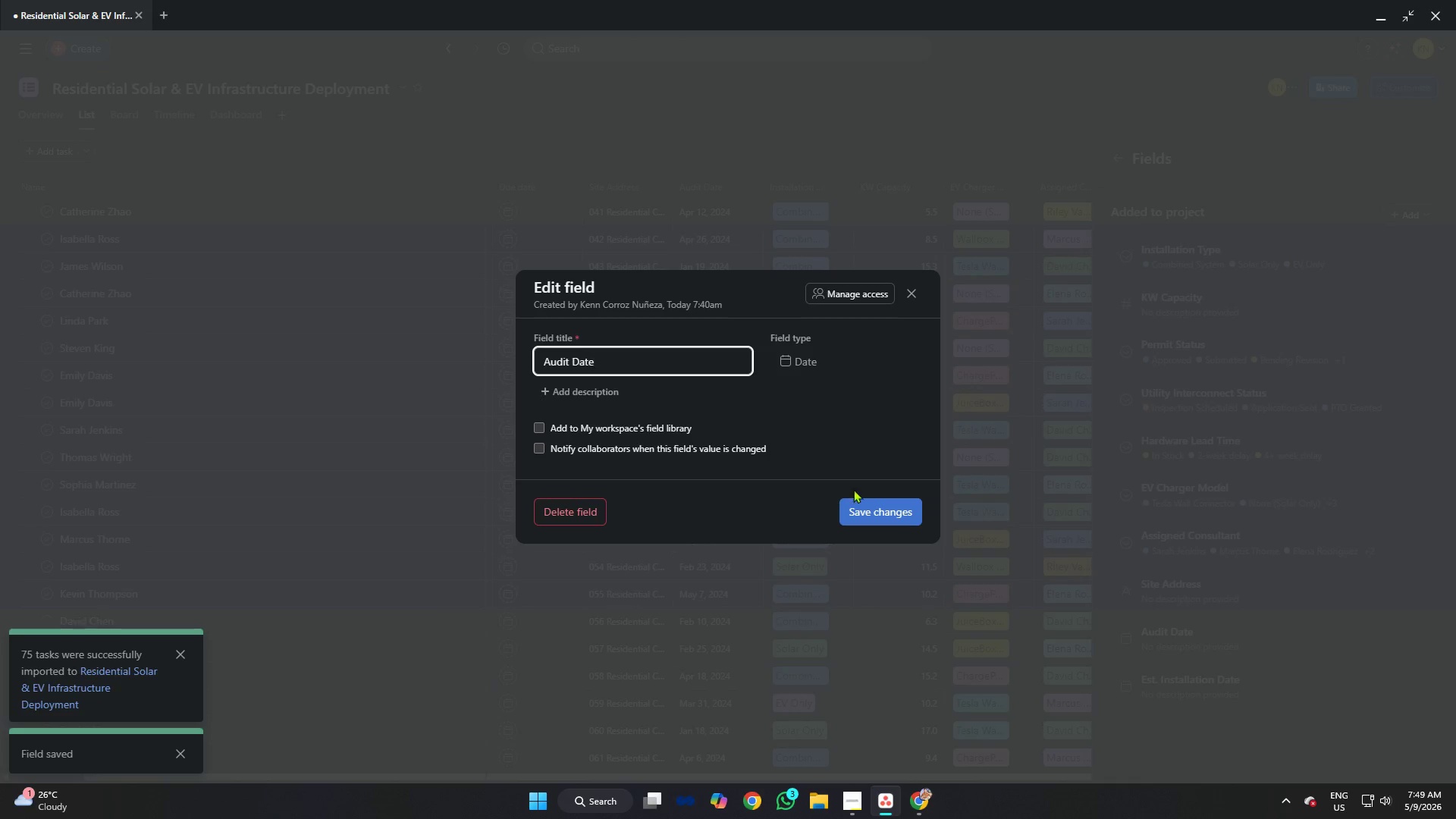 
left_click([872, 505])
 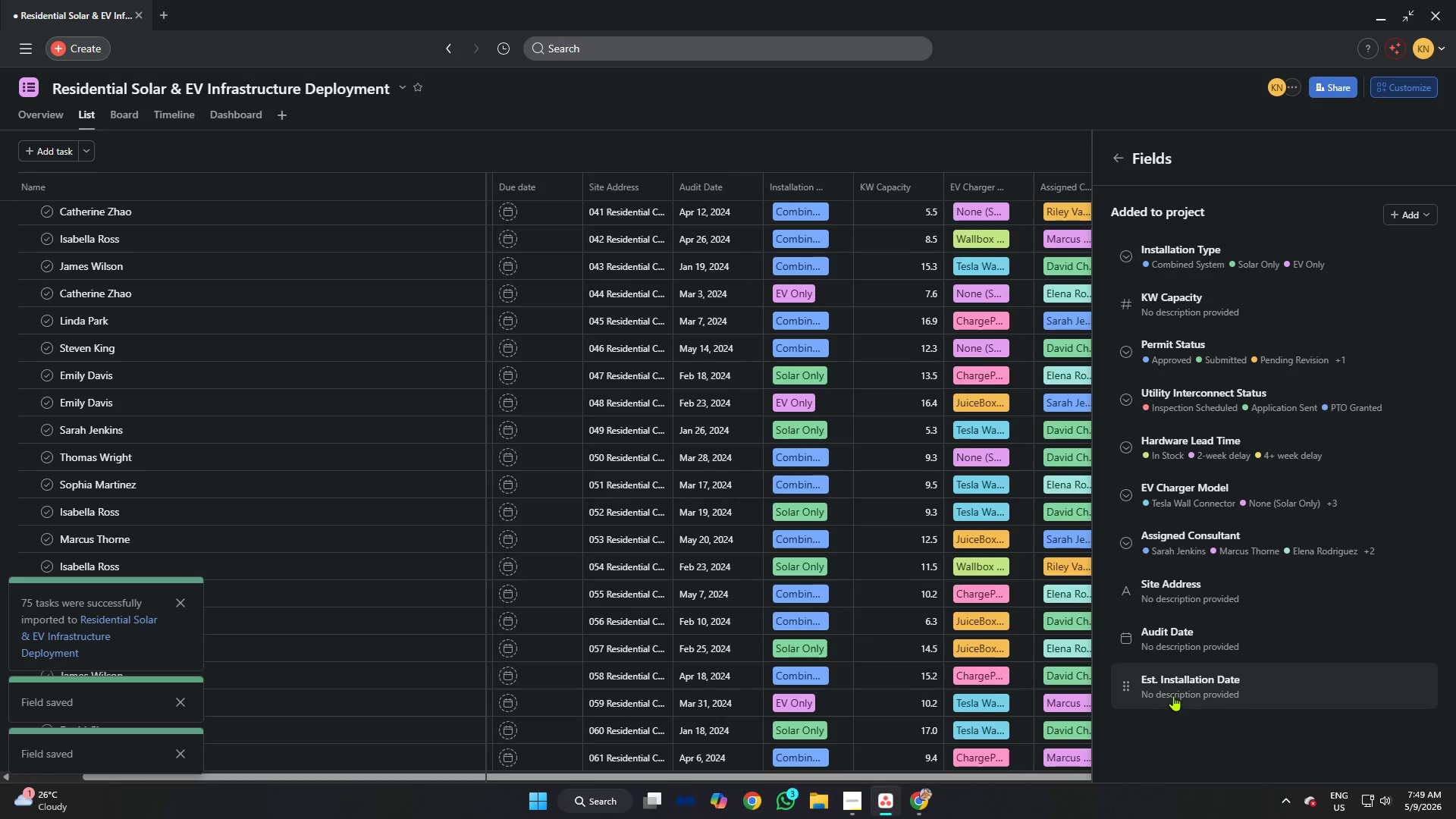 
left_click([1174, 695])
 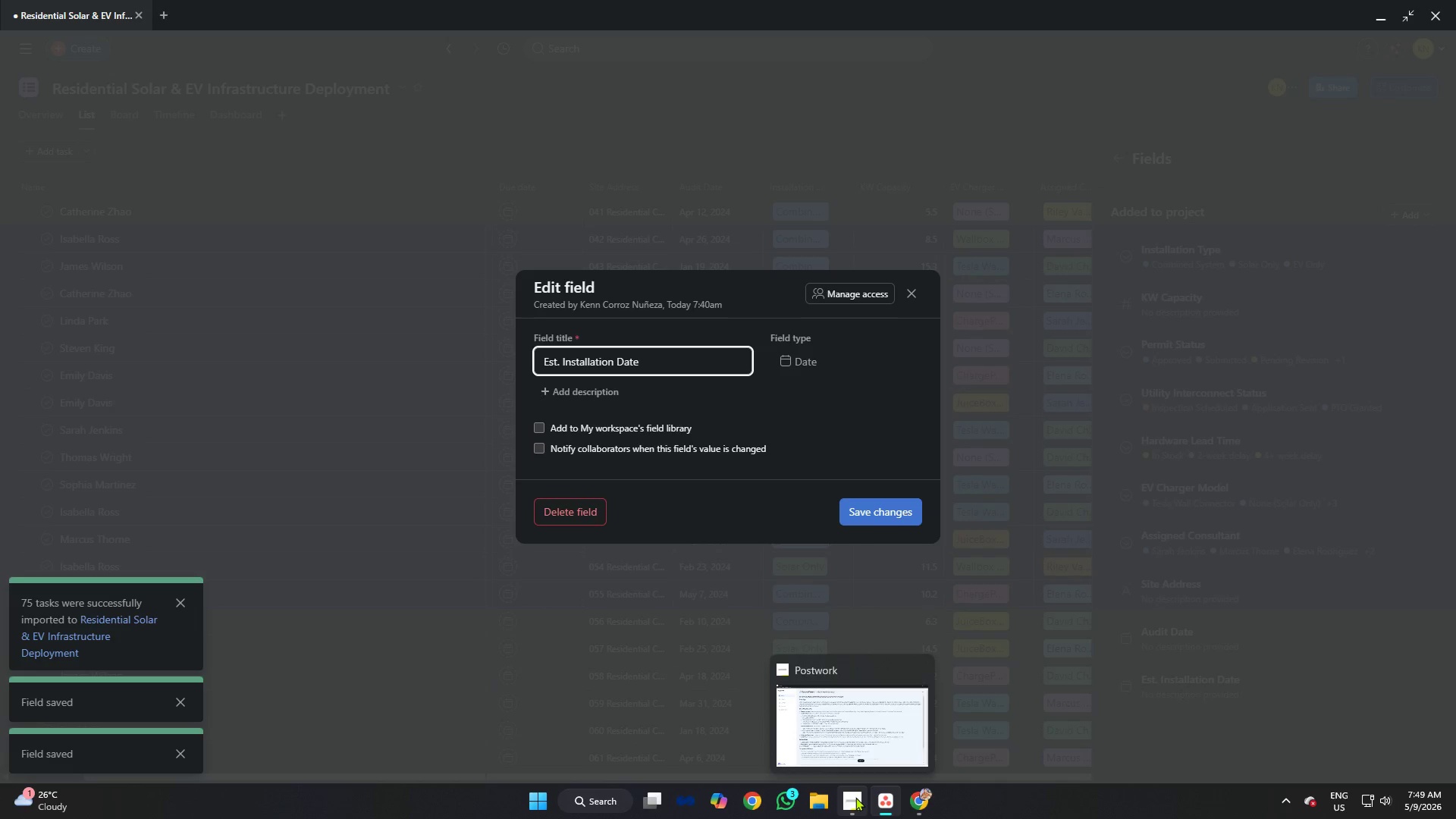 
left_click([861, 806])